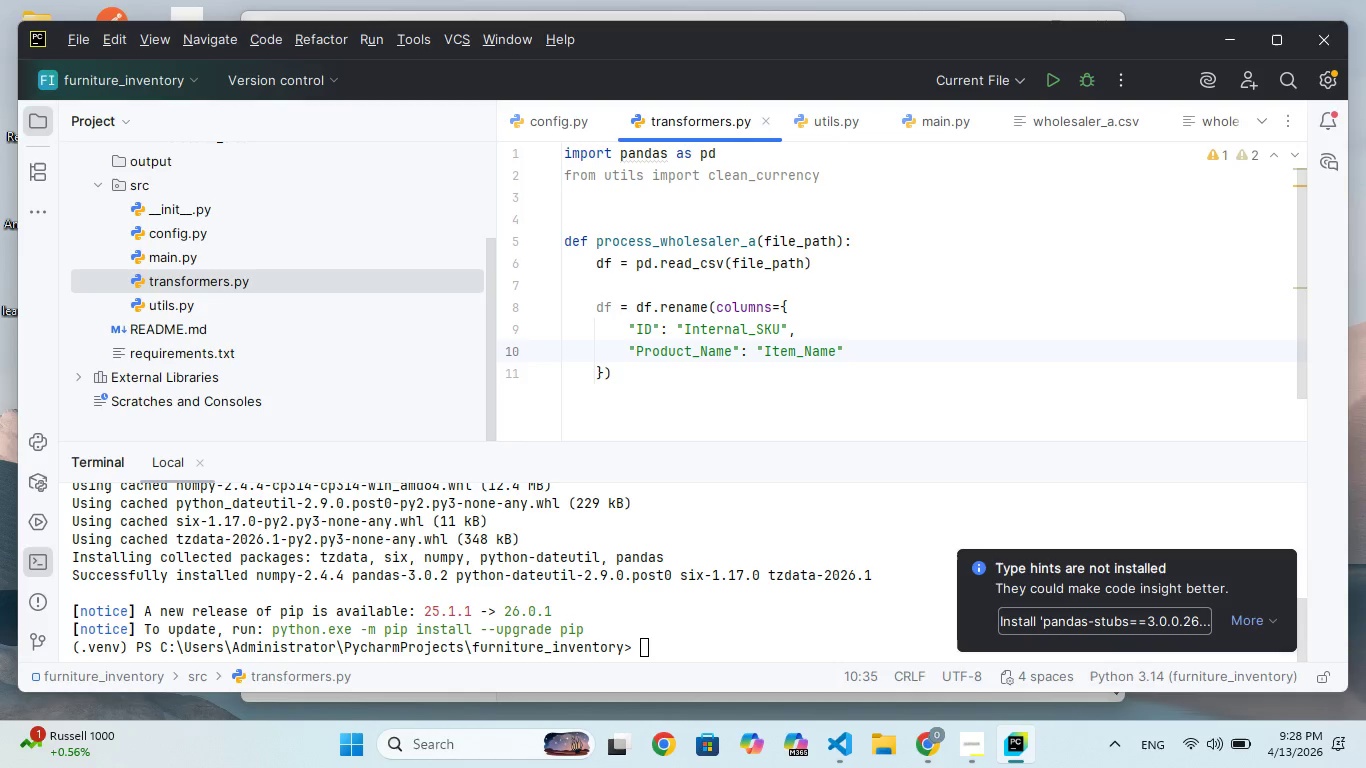 
key(ArrowRight)
 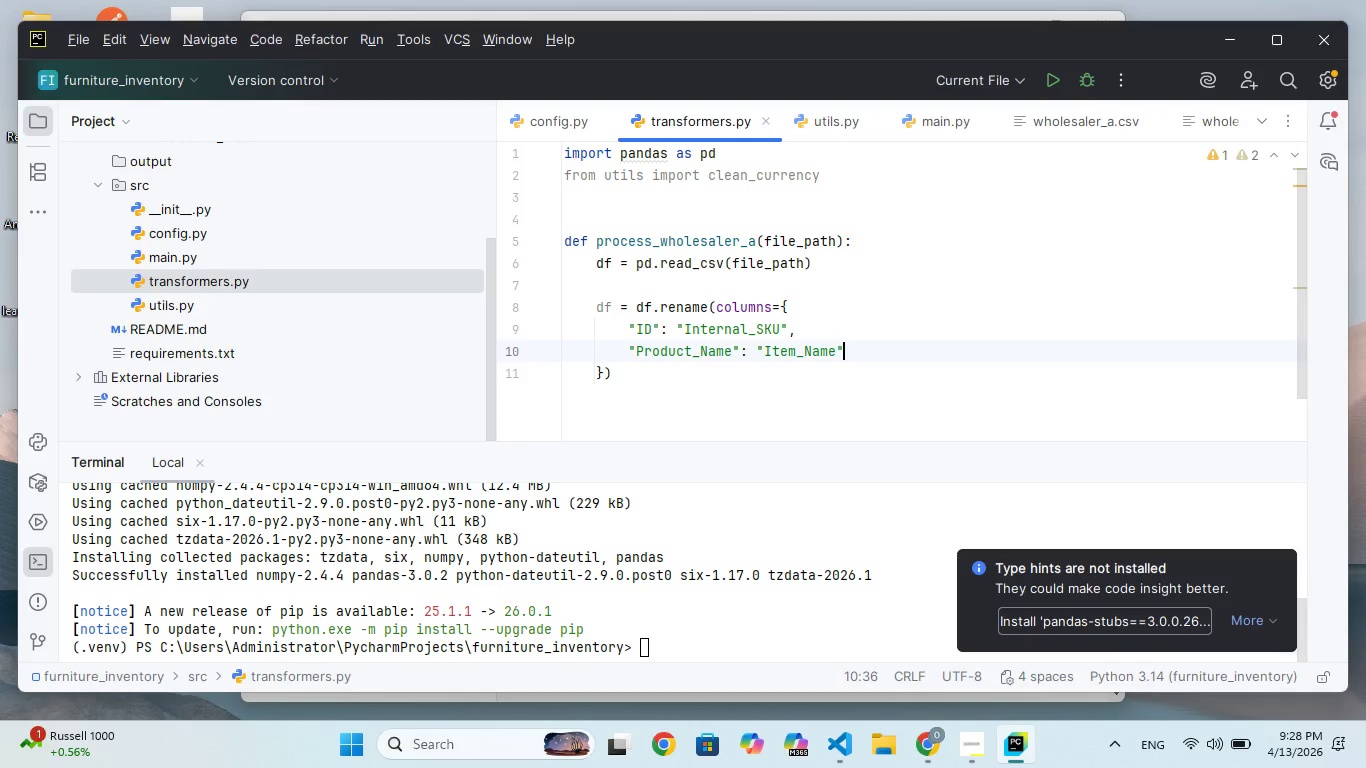 
key(Enter)
 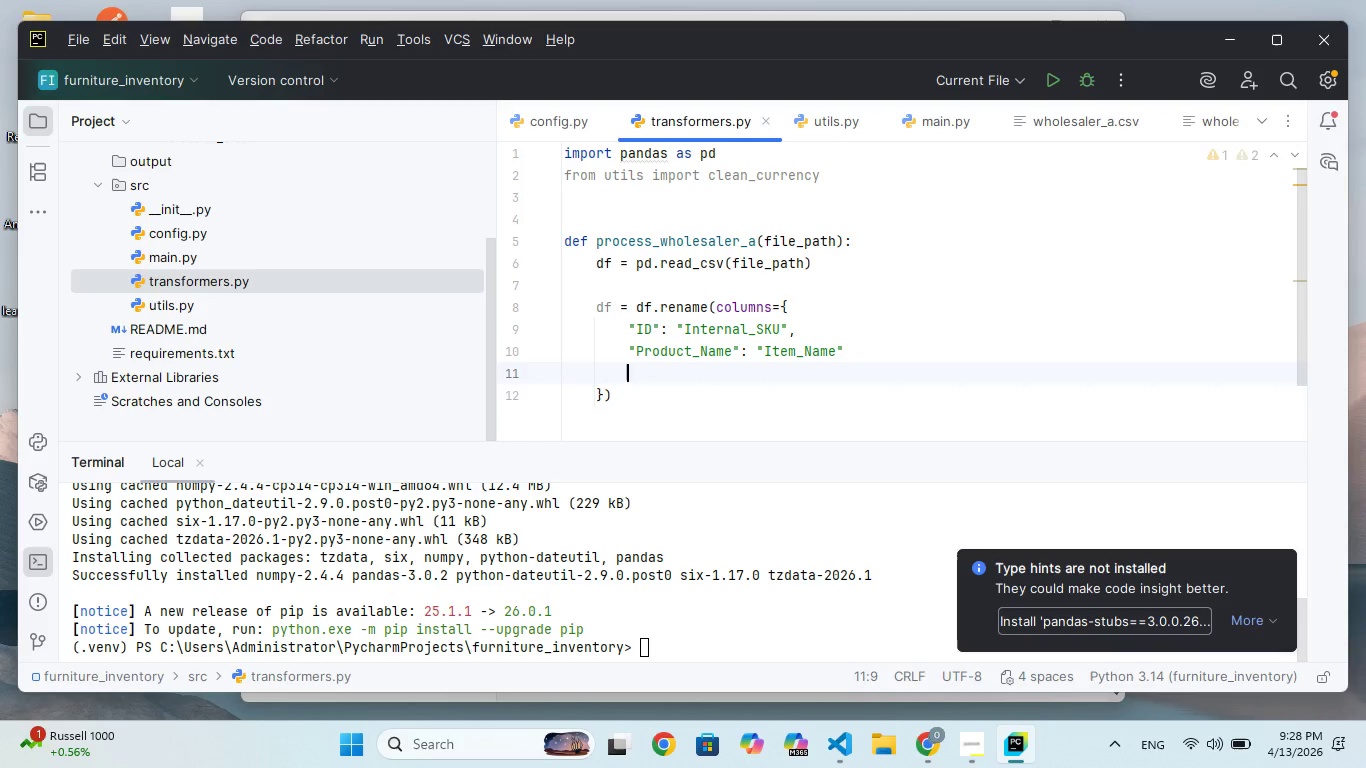 
type("Cot_Per_Week)
 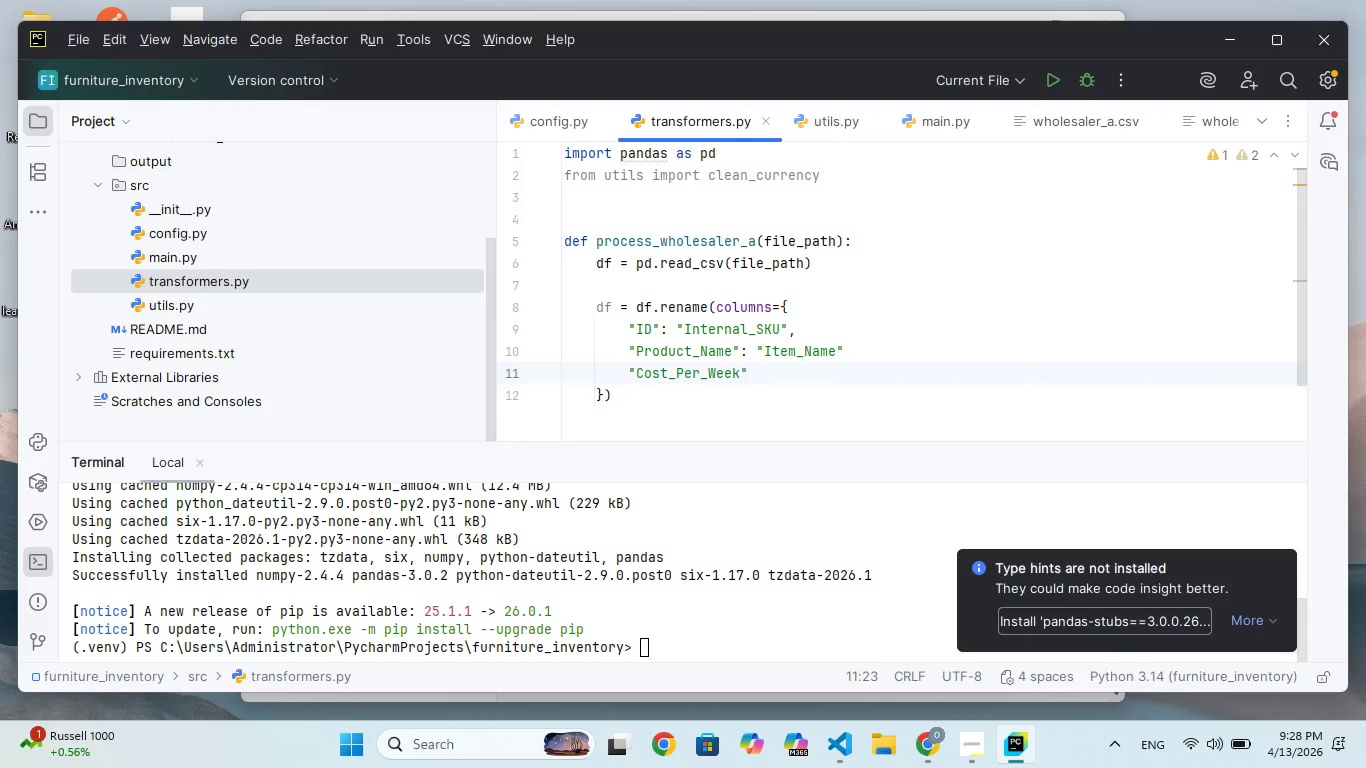 
hold_key(key=S, duration=0.41)
 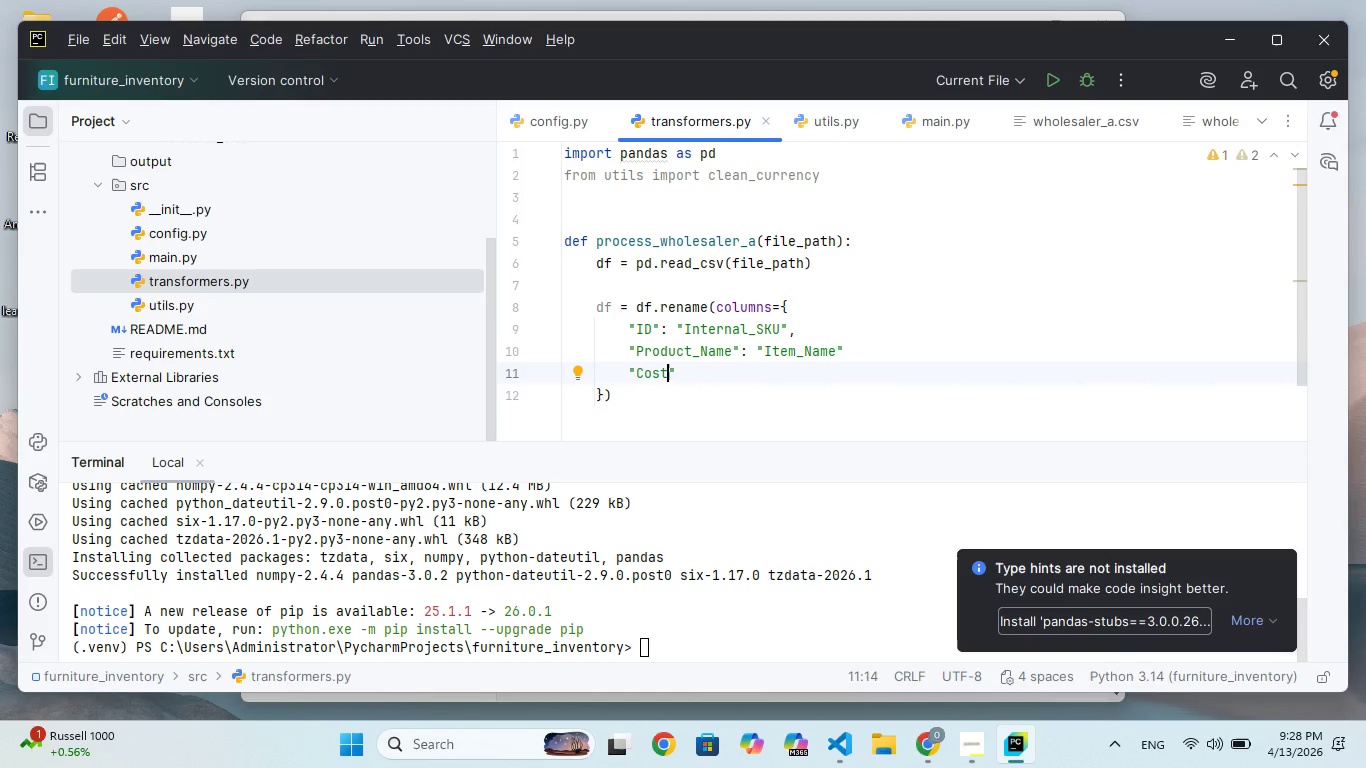 
key(ArrowRight)
 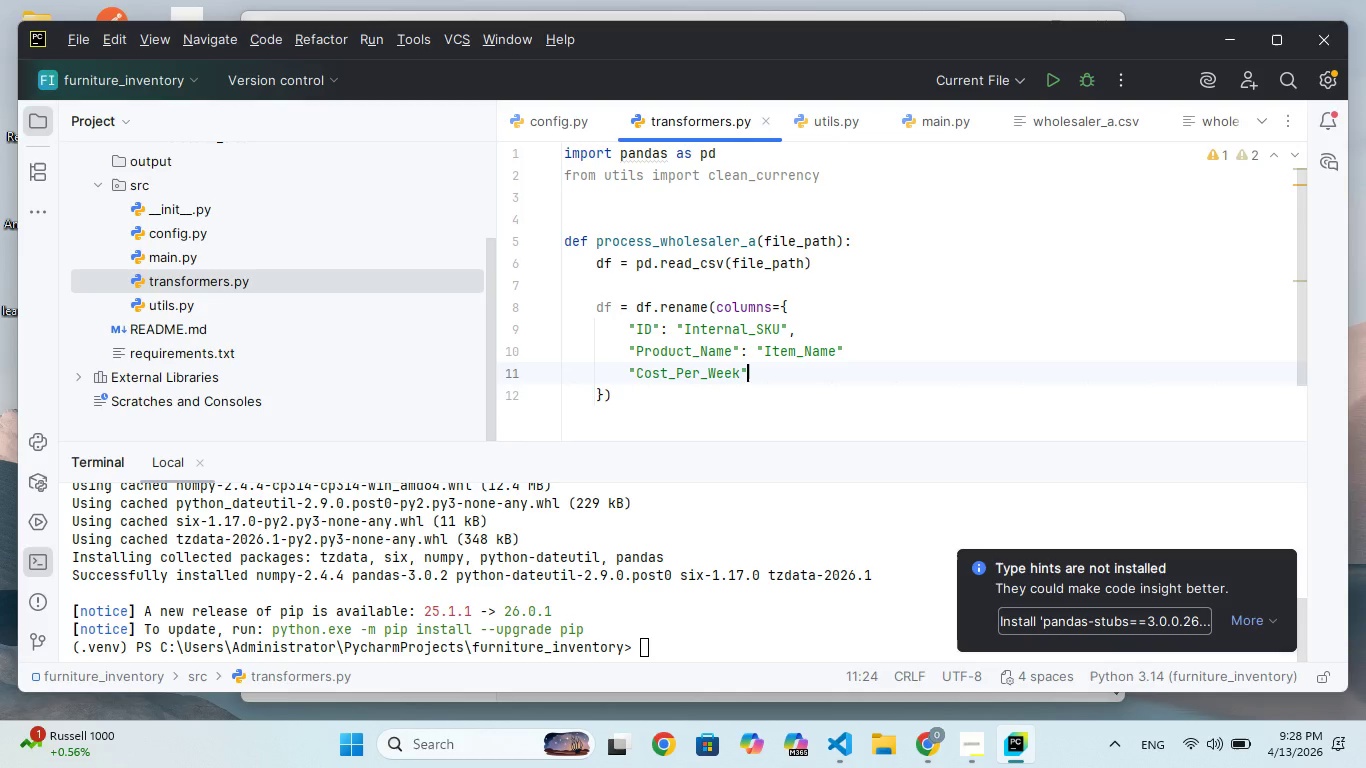 
type(: :)
key(Backspace)
type("Weekly_Price)
 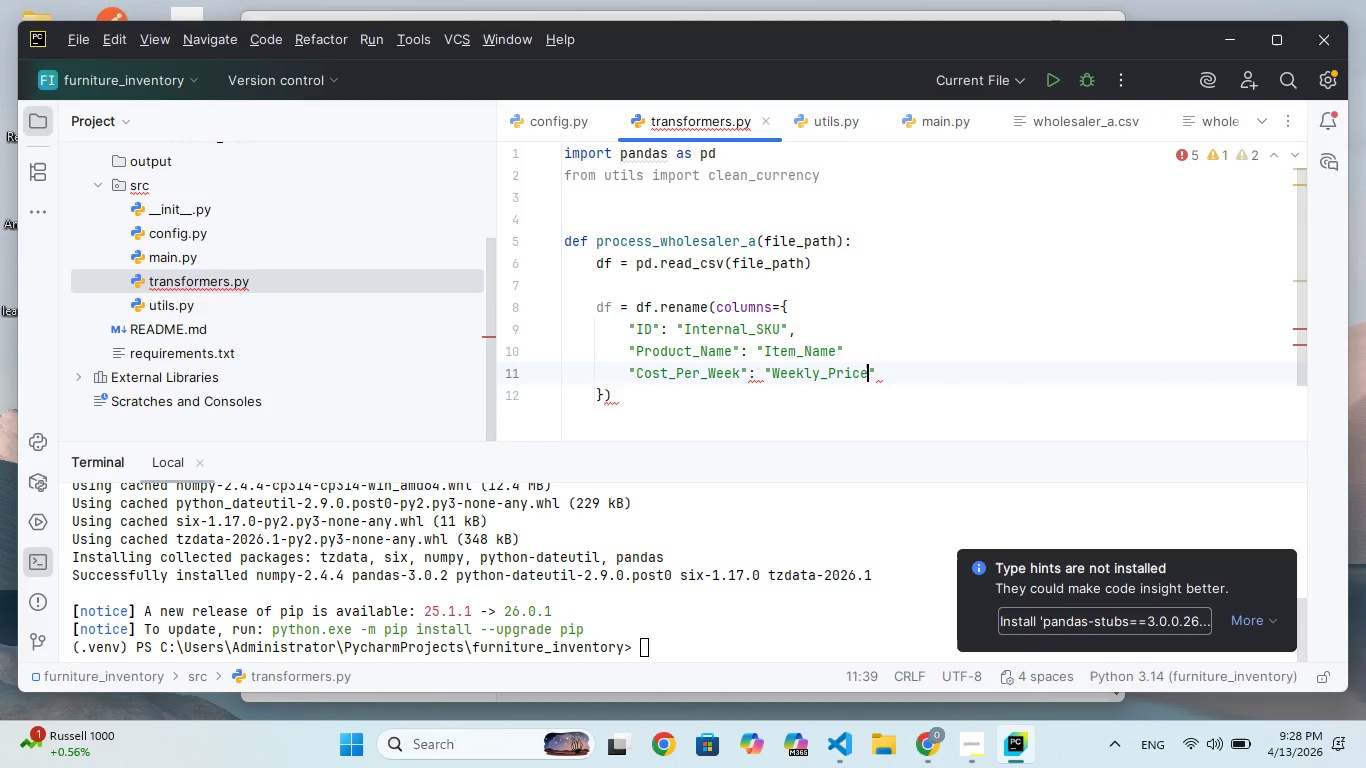 
key(ArrowRight)
 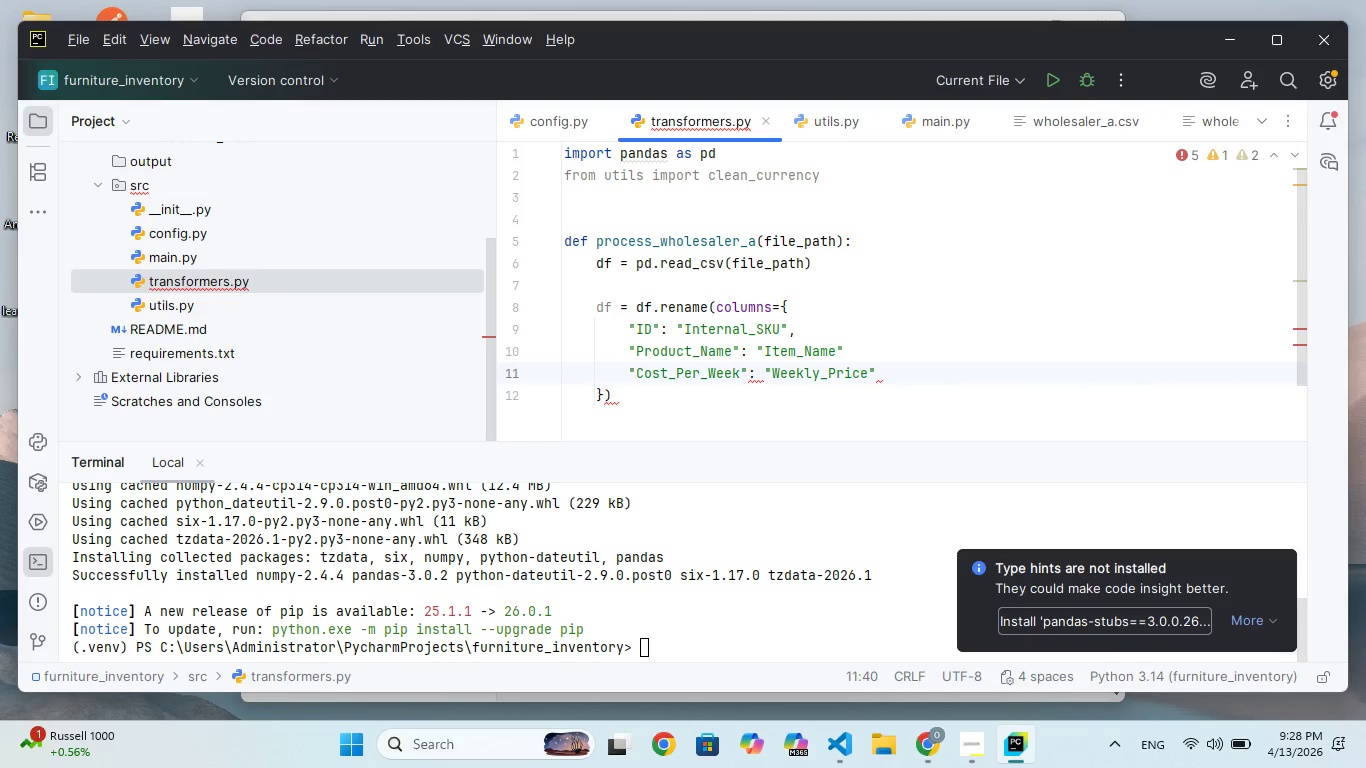 
key(Comma)
 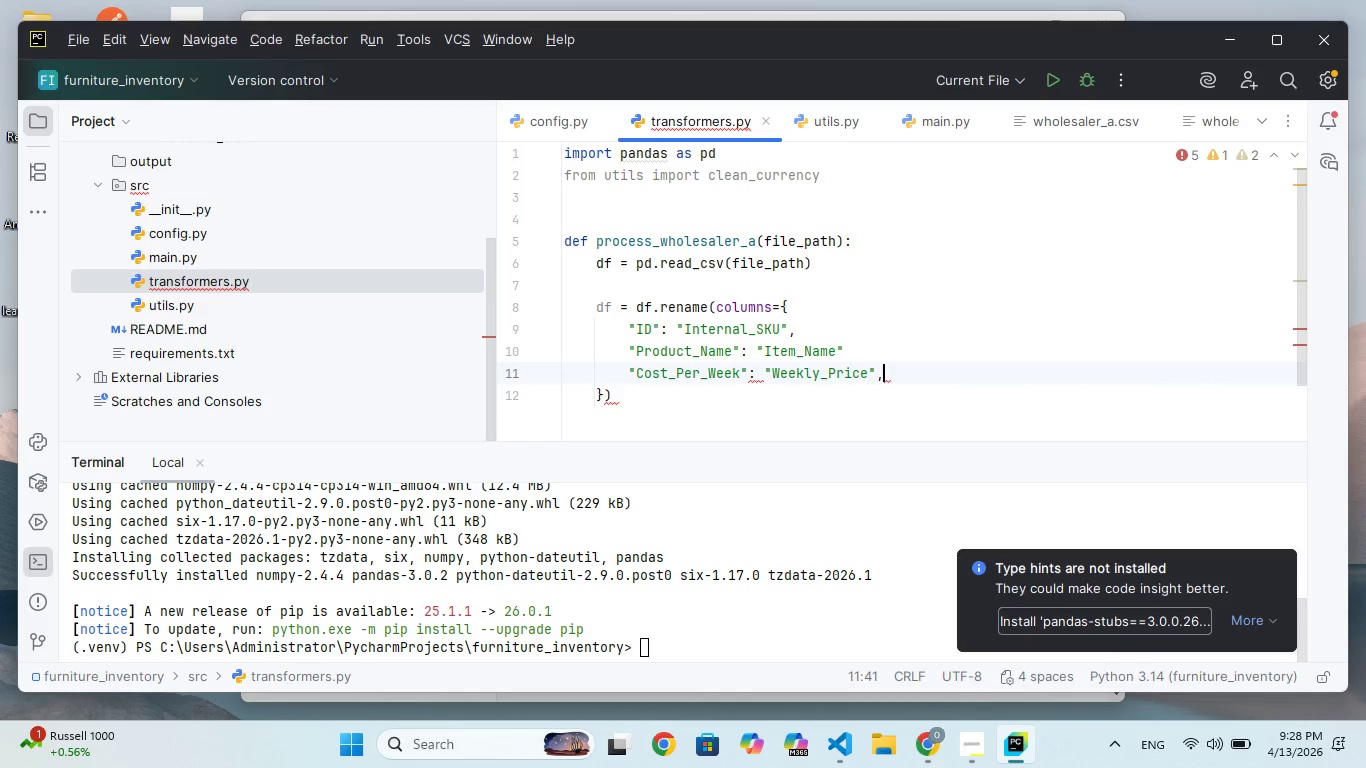 
key(Enter)
 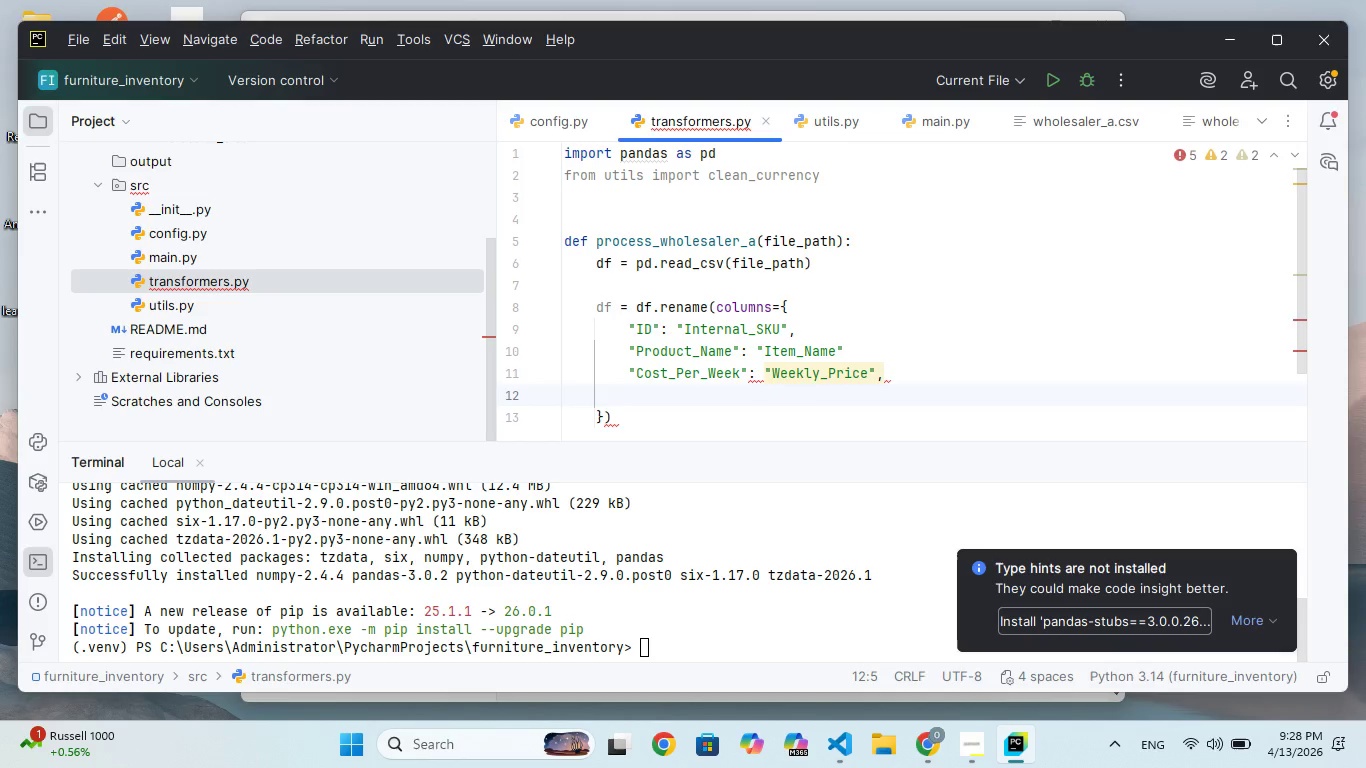 
key(M)
 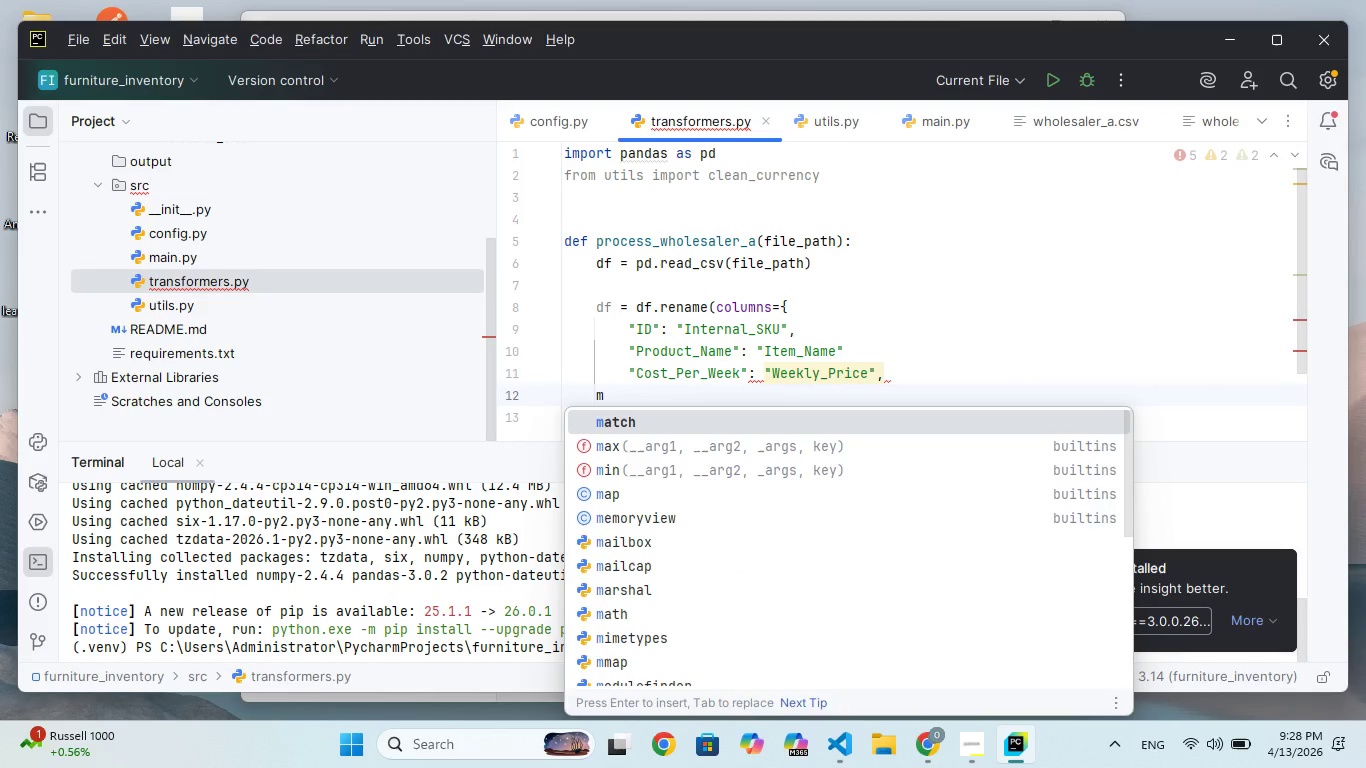 
key(Backspace)
 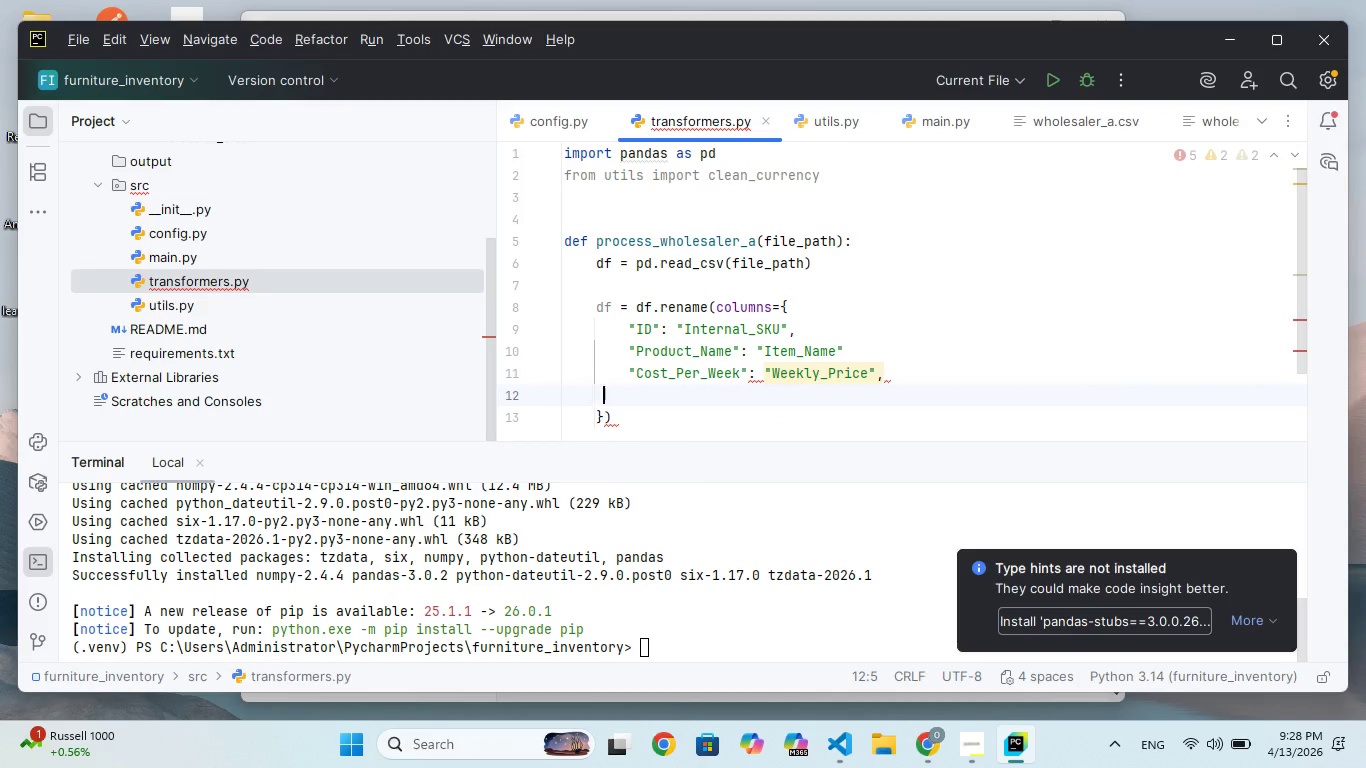 
key(Space)
 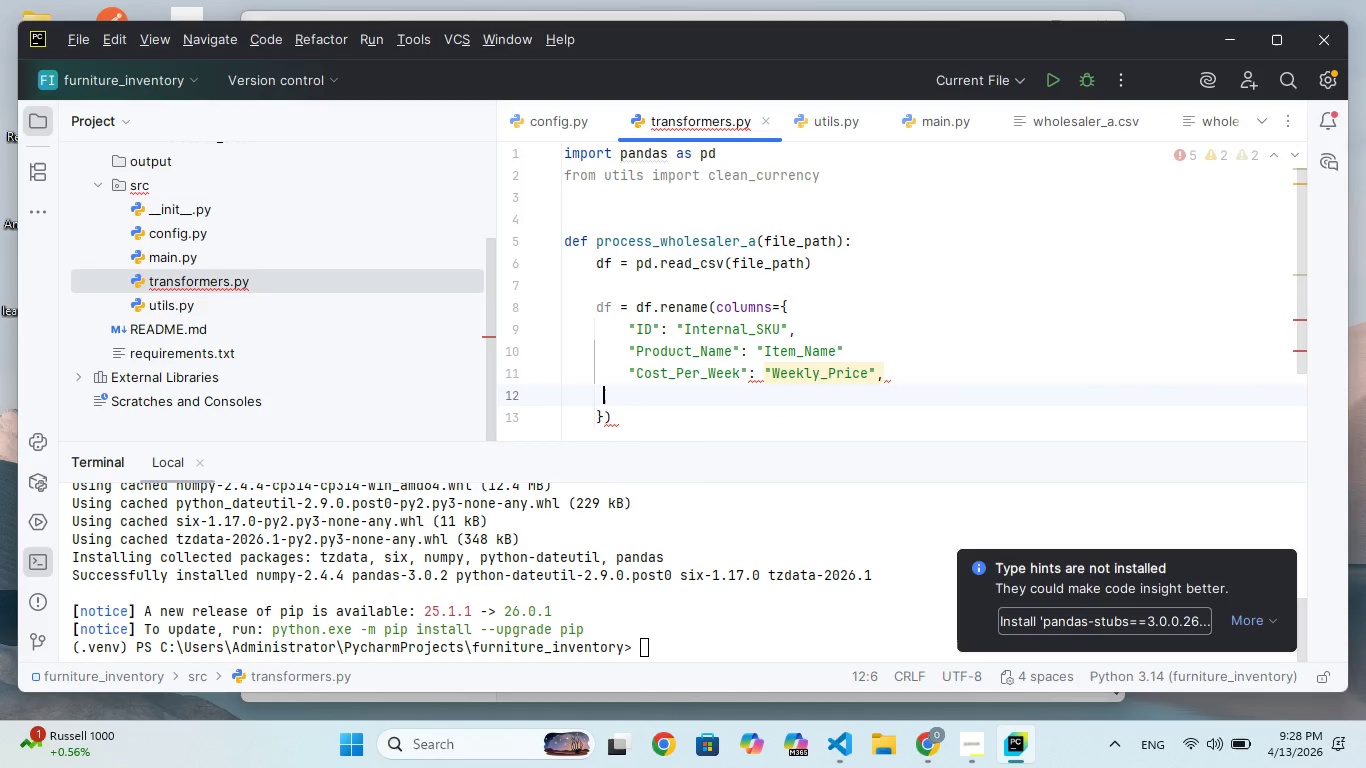 
key(Space)
 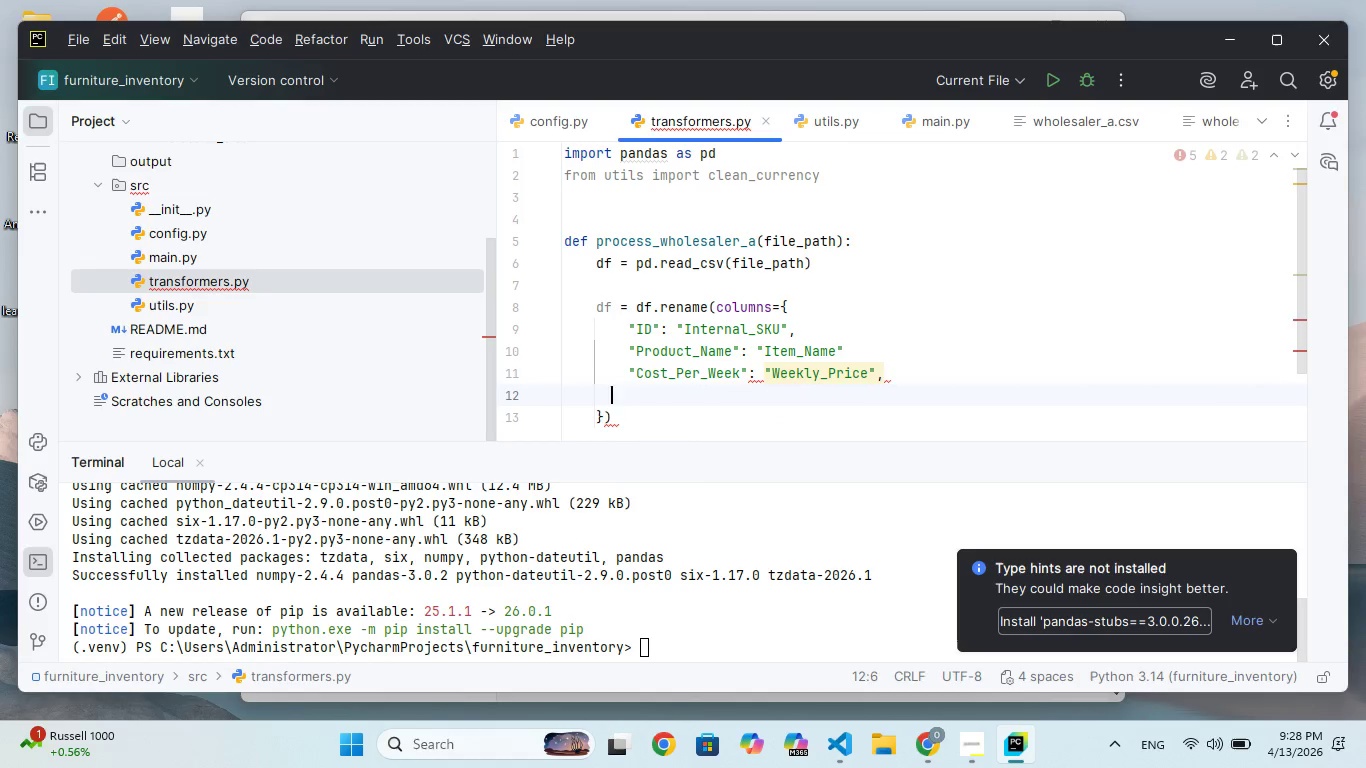 
key(Space)
 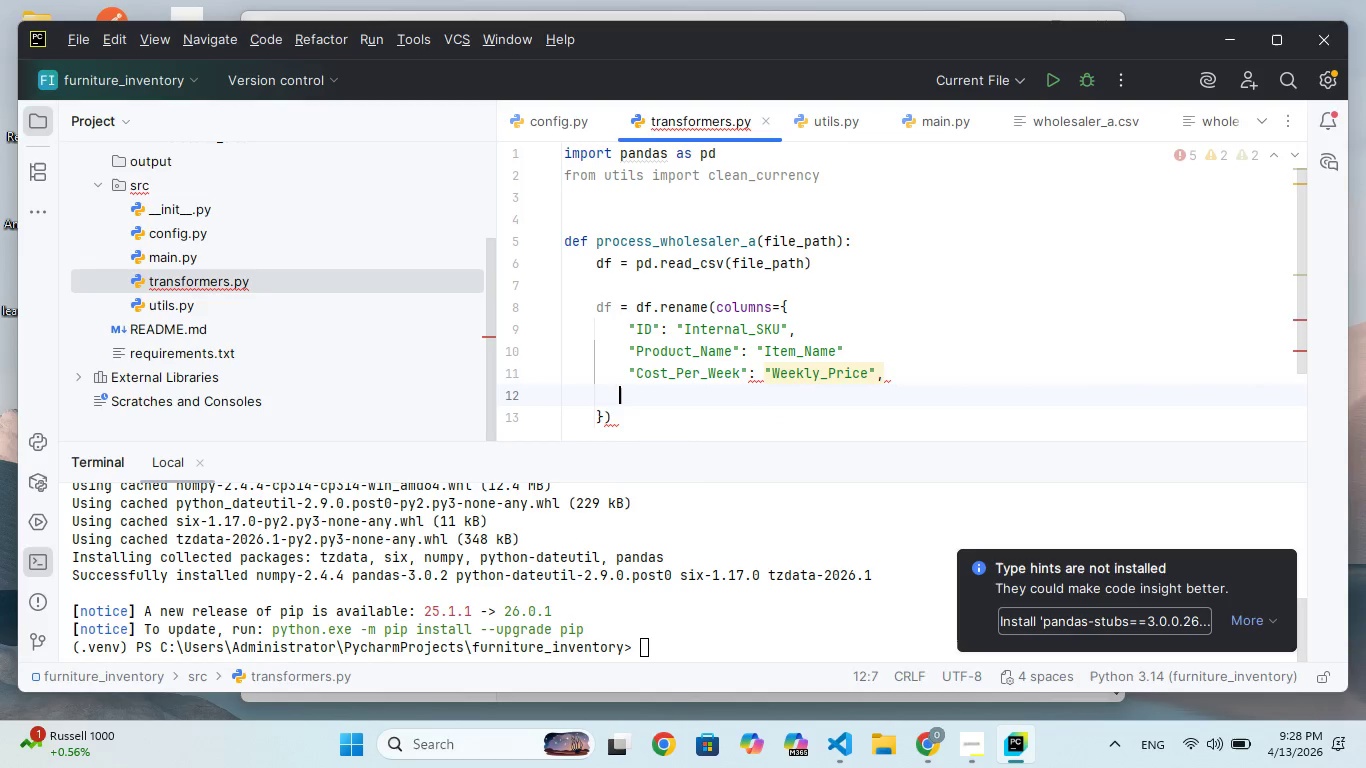 
key(Space)
 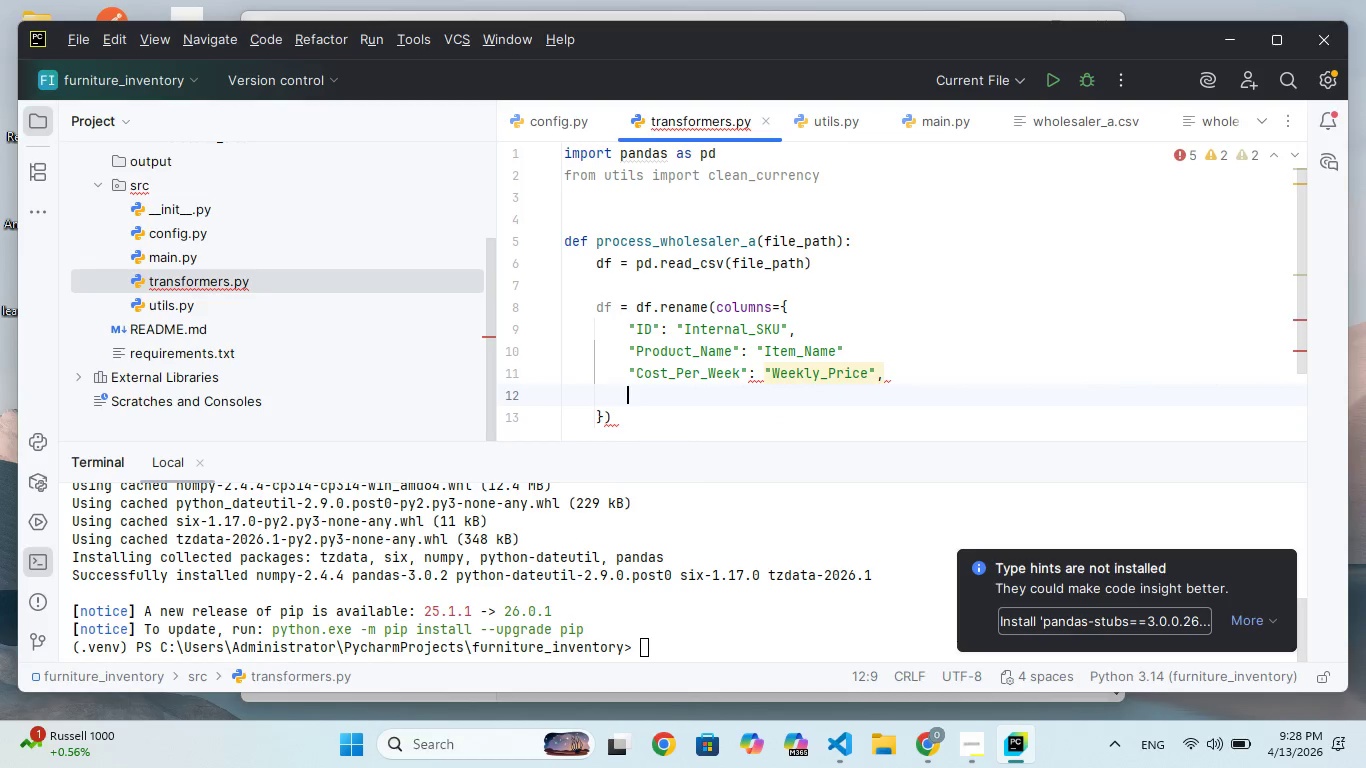 
key(Shift+Quote)
 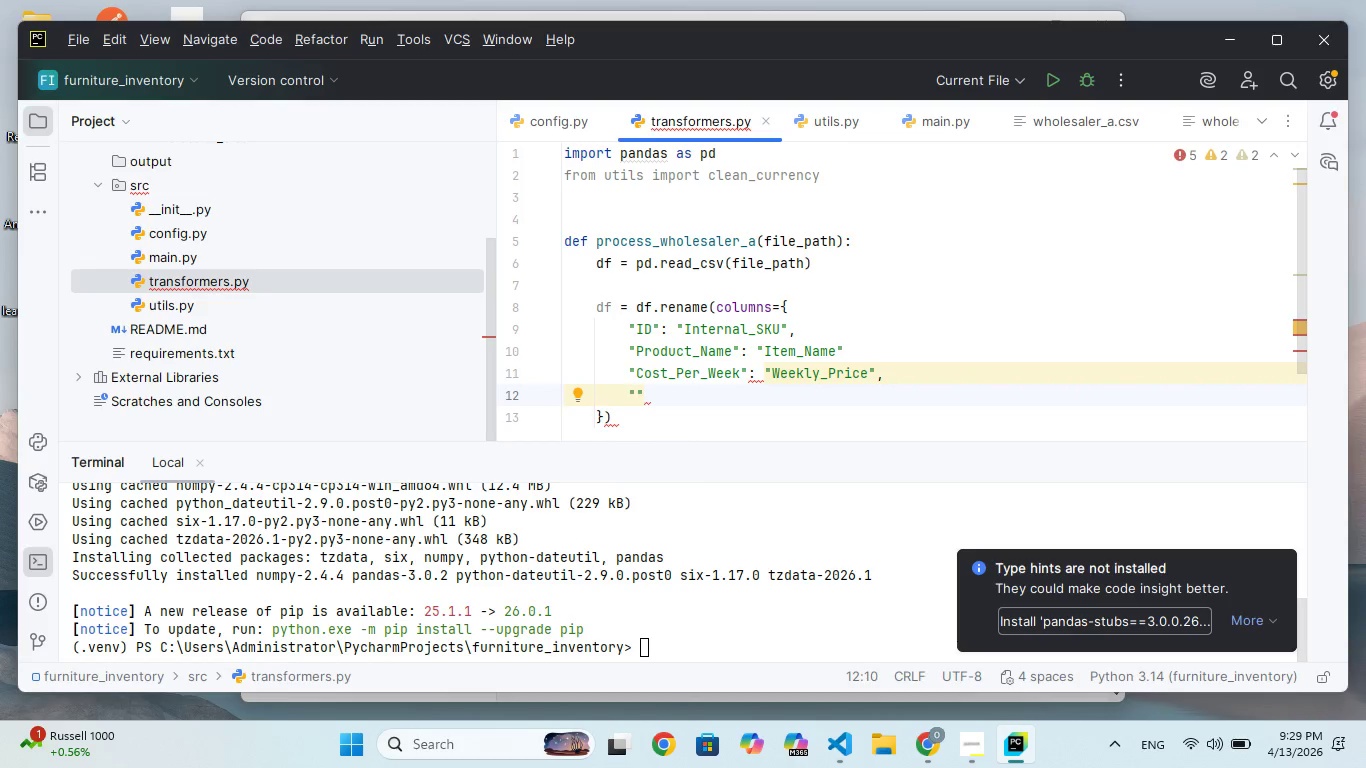 
type(Unite)
key(Backspace)
type(d)
key(Backspace)
type(s_Available)
 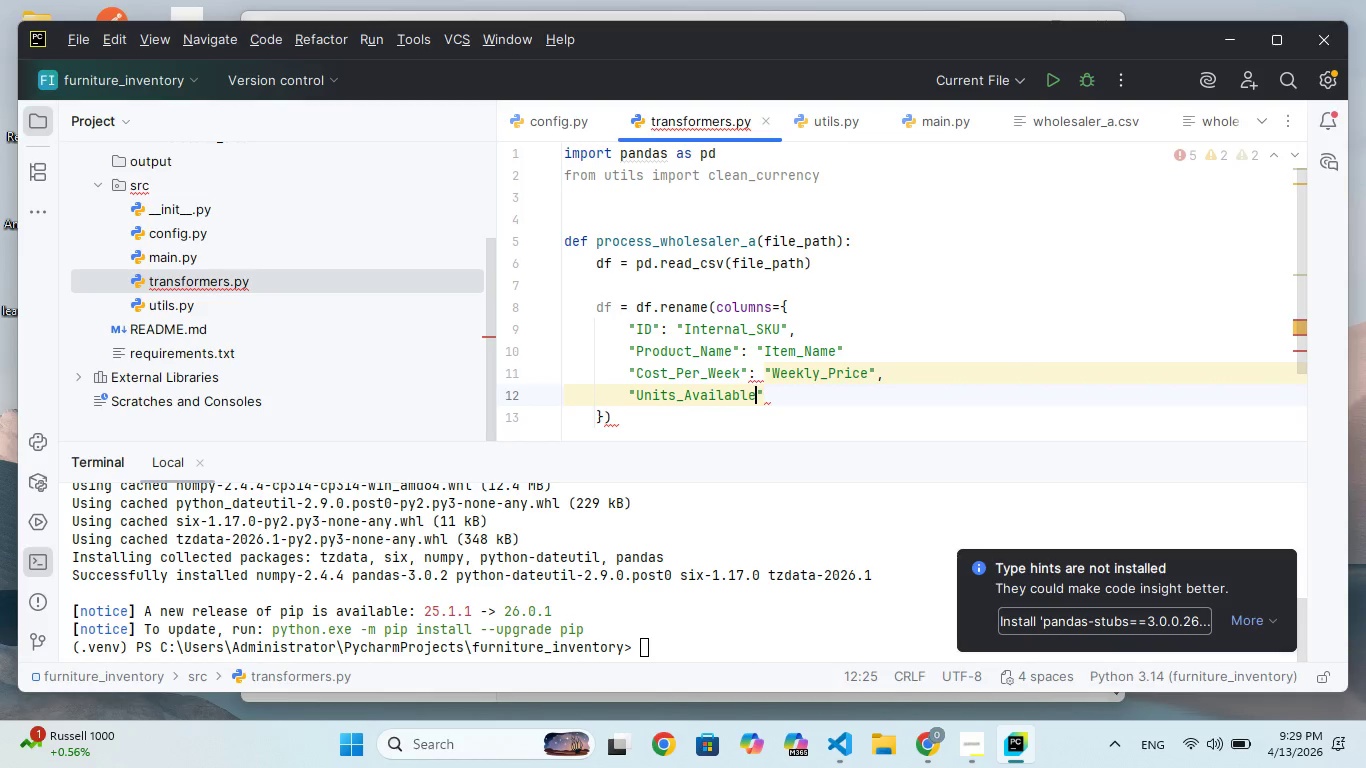 
key(ArrowRight)
 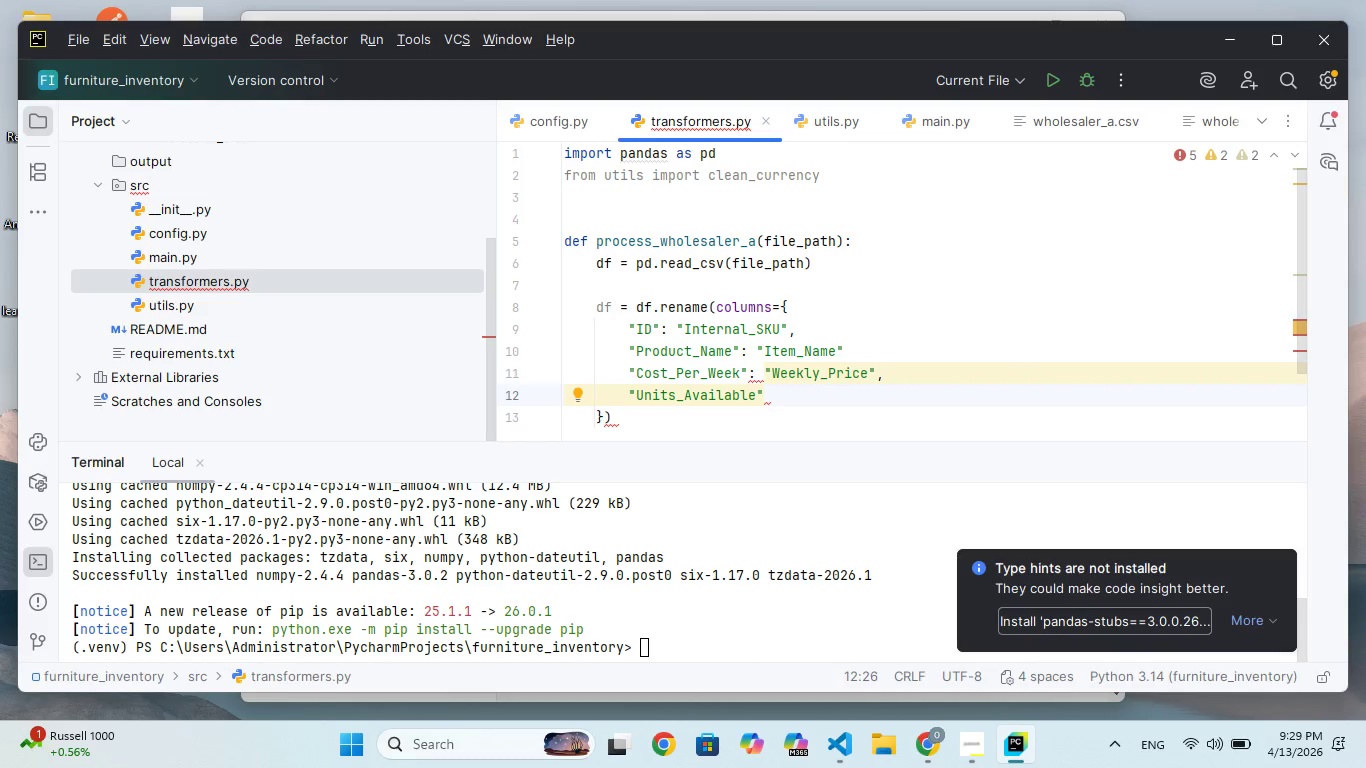 
type(: "Stock_L)
 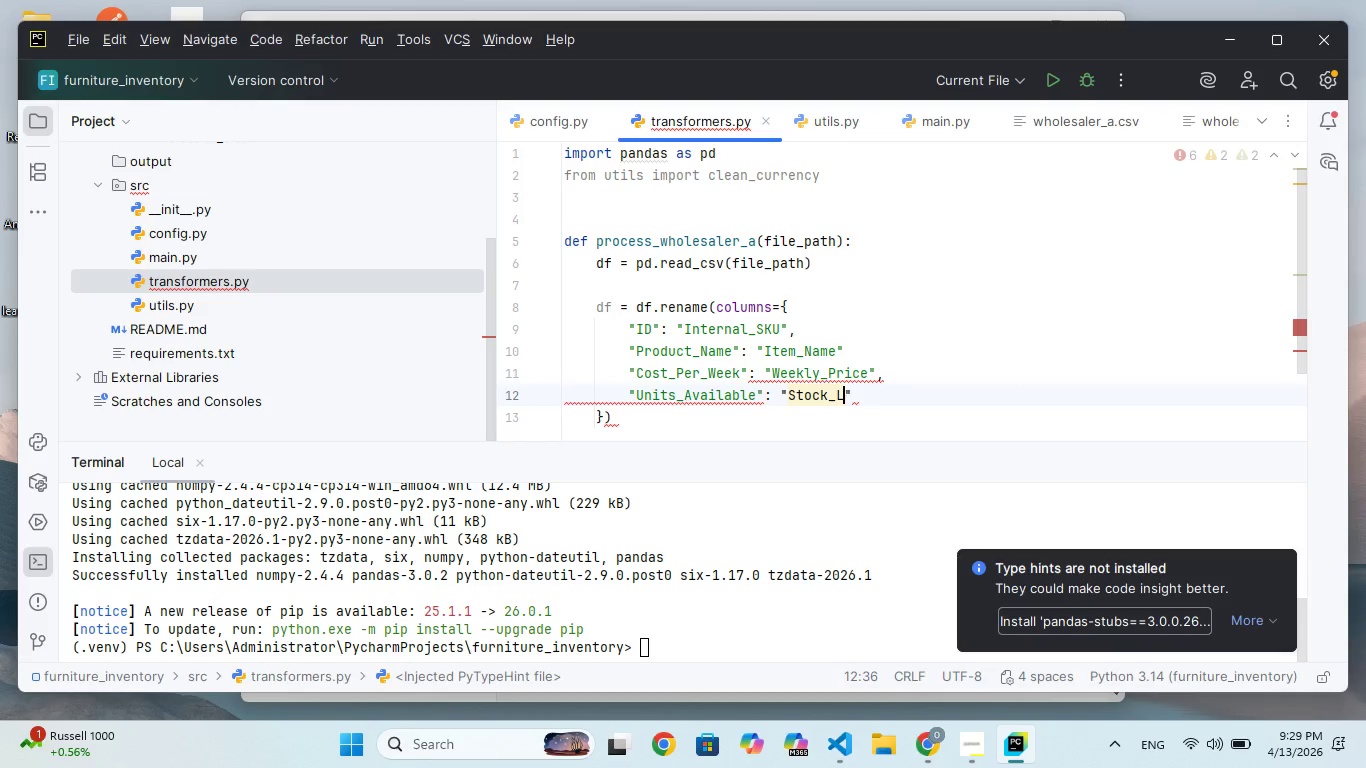 
hold_key(key=E, duration=0.41)
 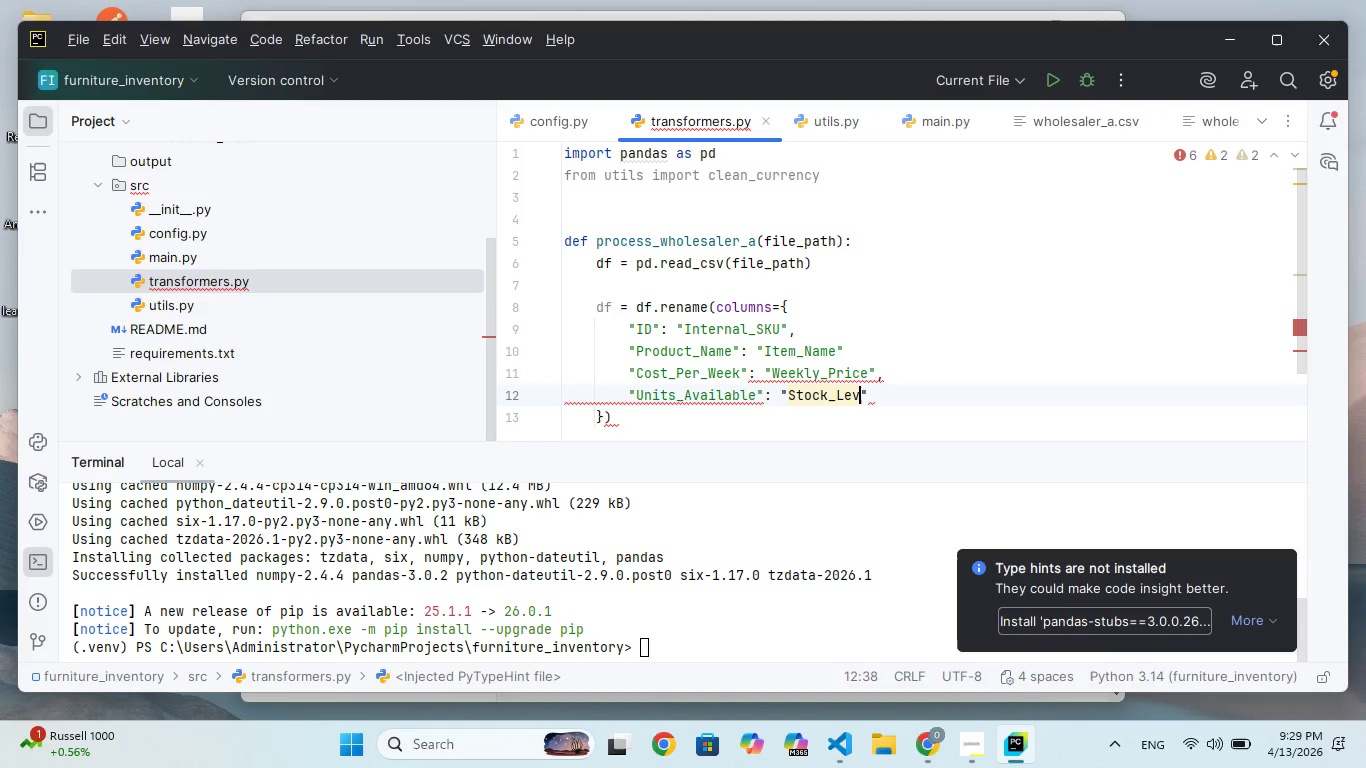 
type(vel)
 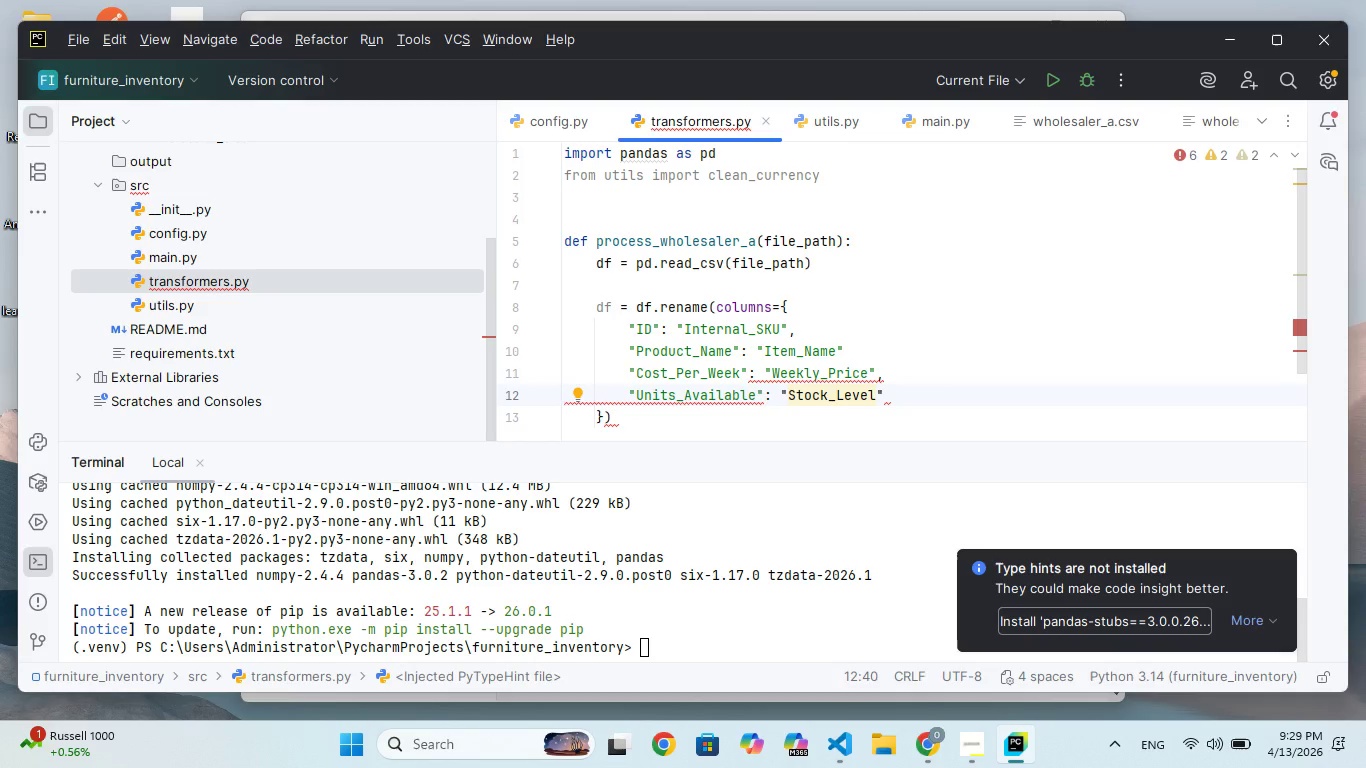 
key(ArrowRight)
 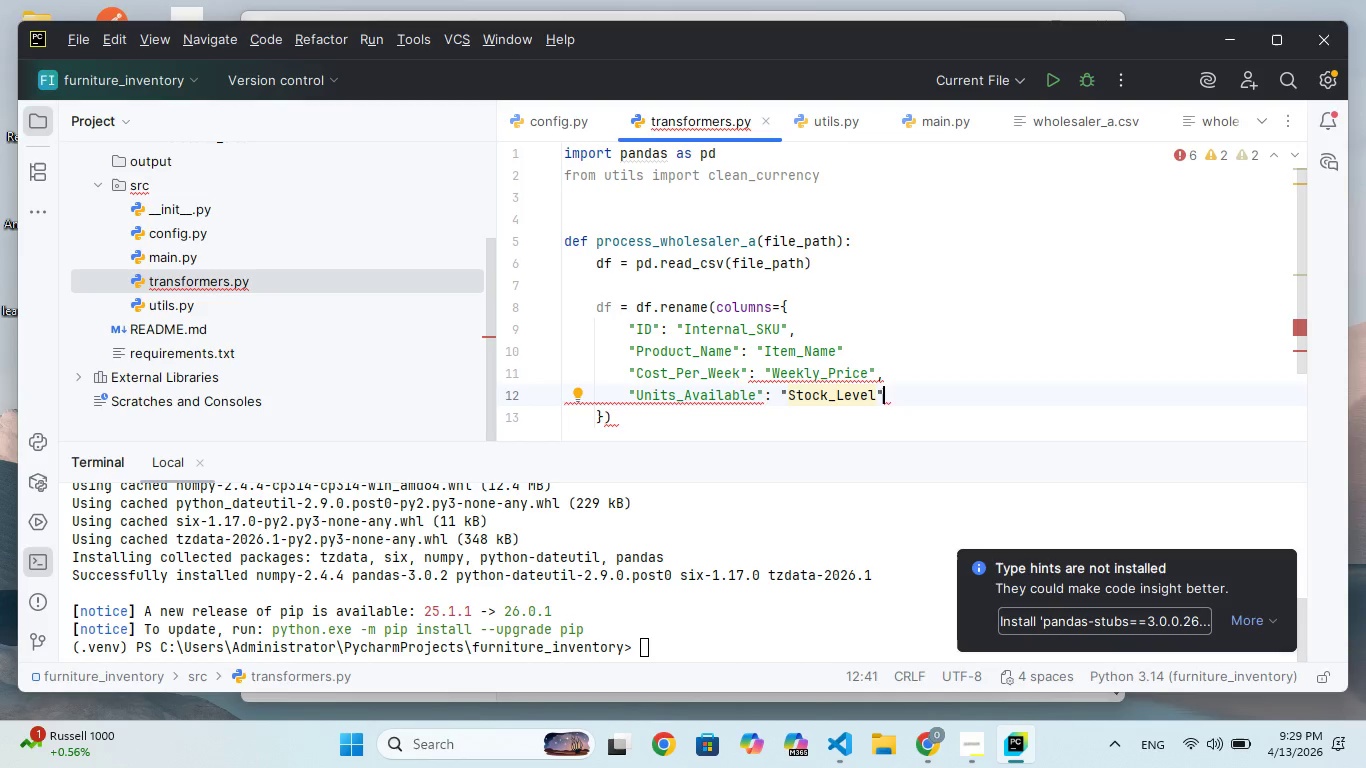 
hold_key(key=ArrowUp, duration=0.58)
 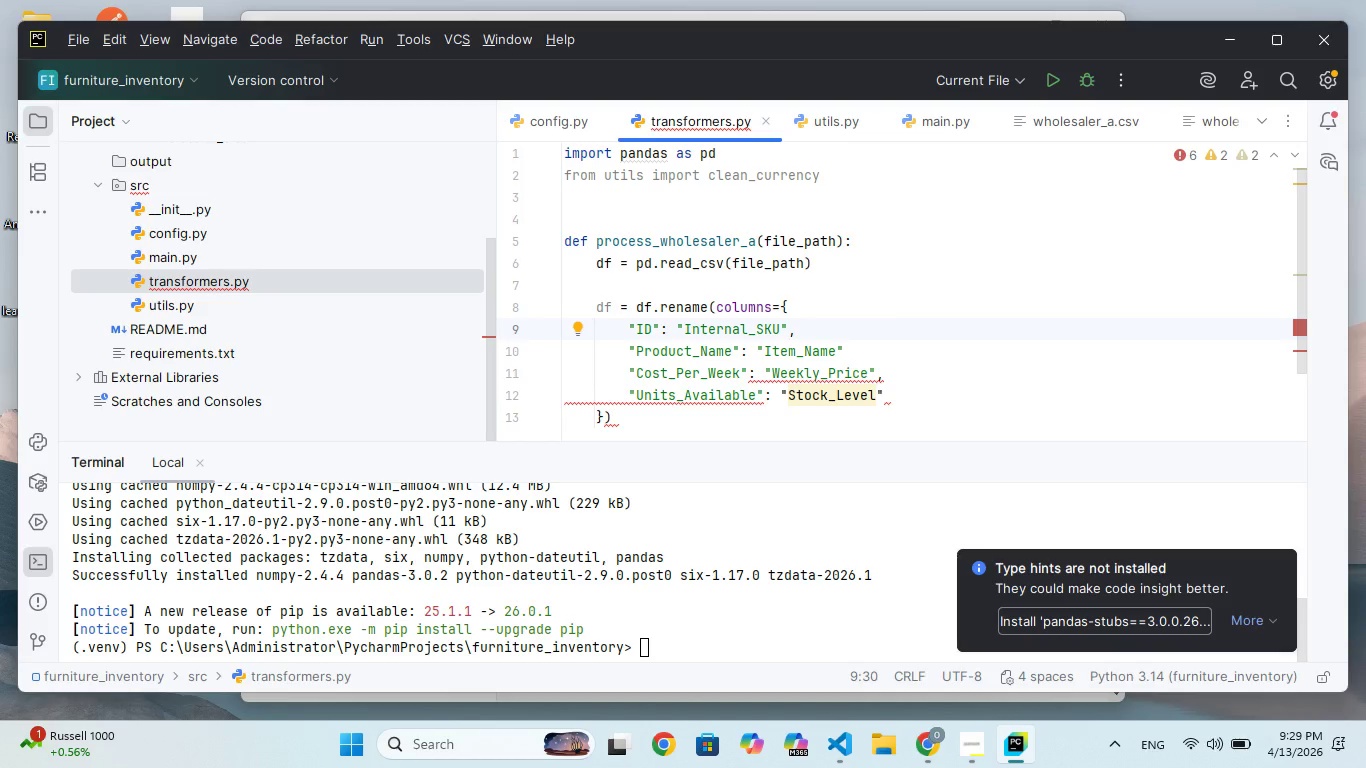 
key(ArrowUp)
 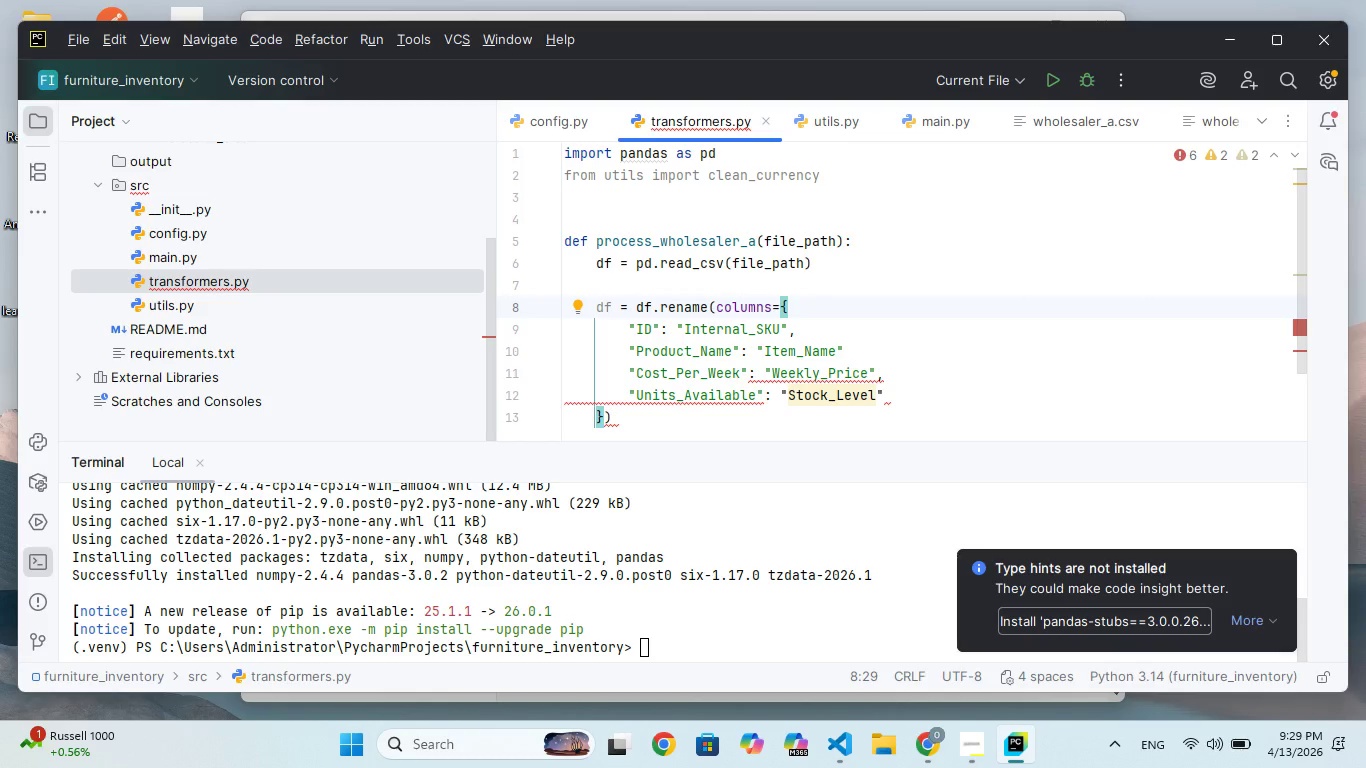 
wait(18.34)
 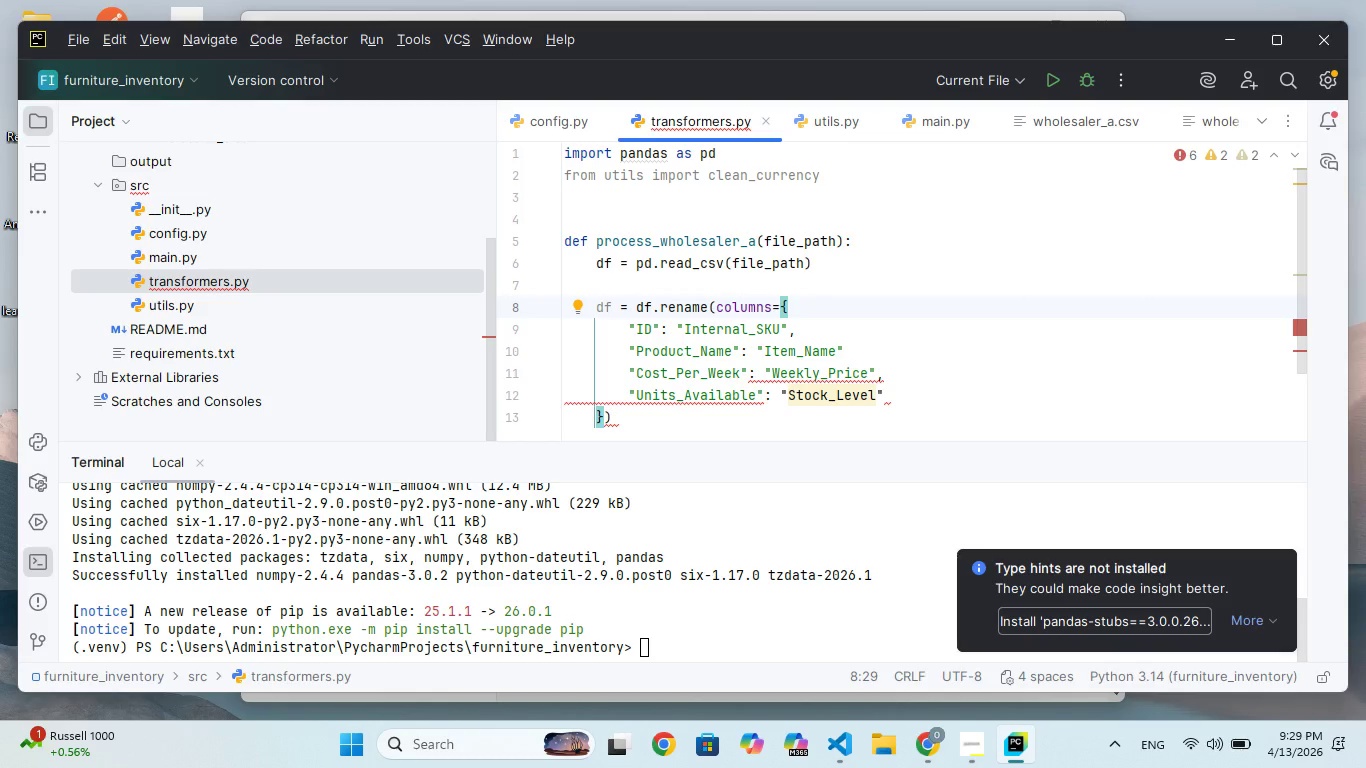 
key(ArrowUp)
 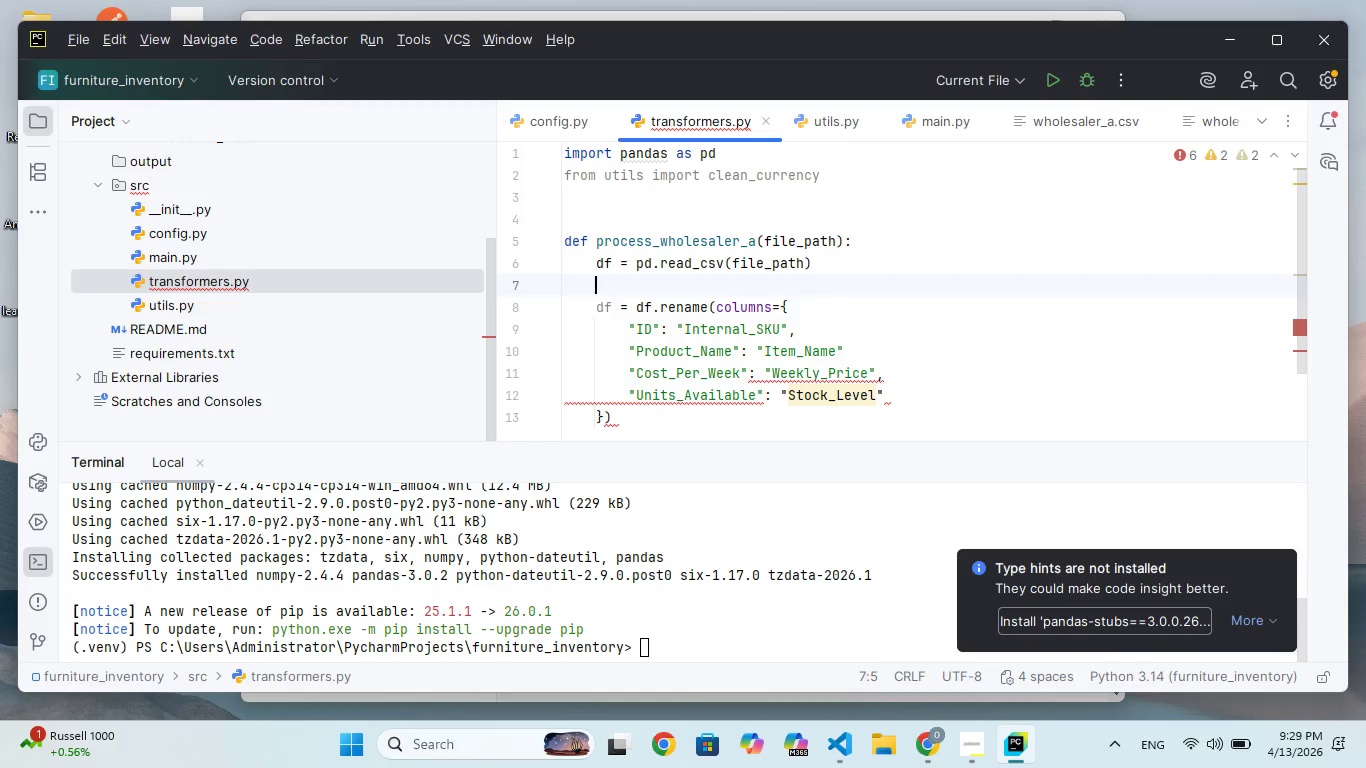 
key(ArrowUp)
 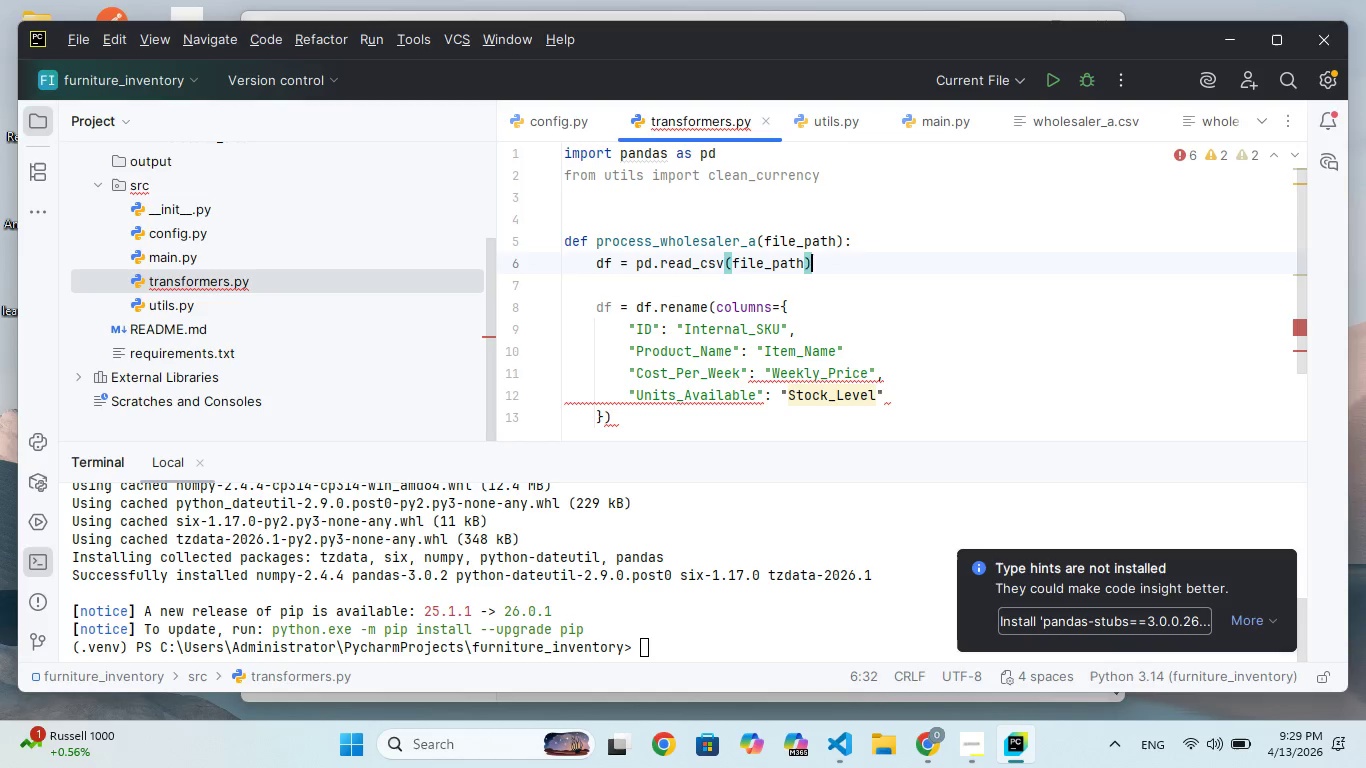 
key(ArrowDown)
 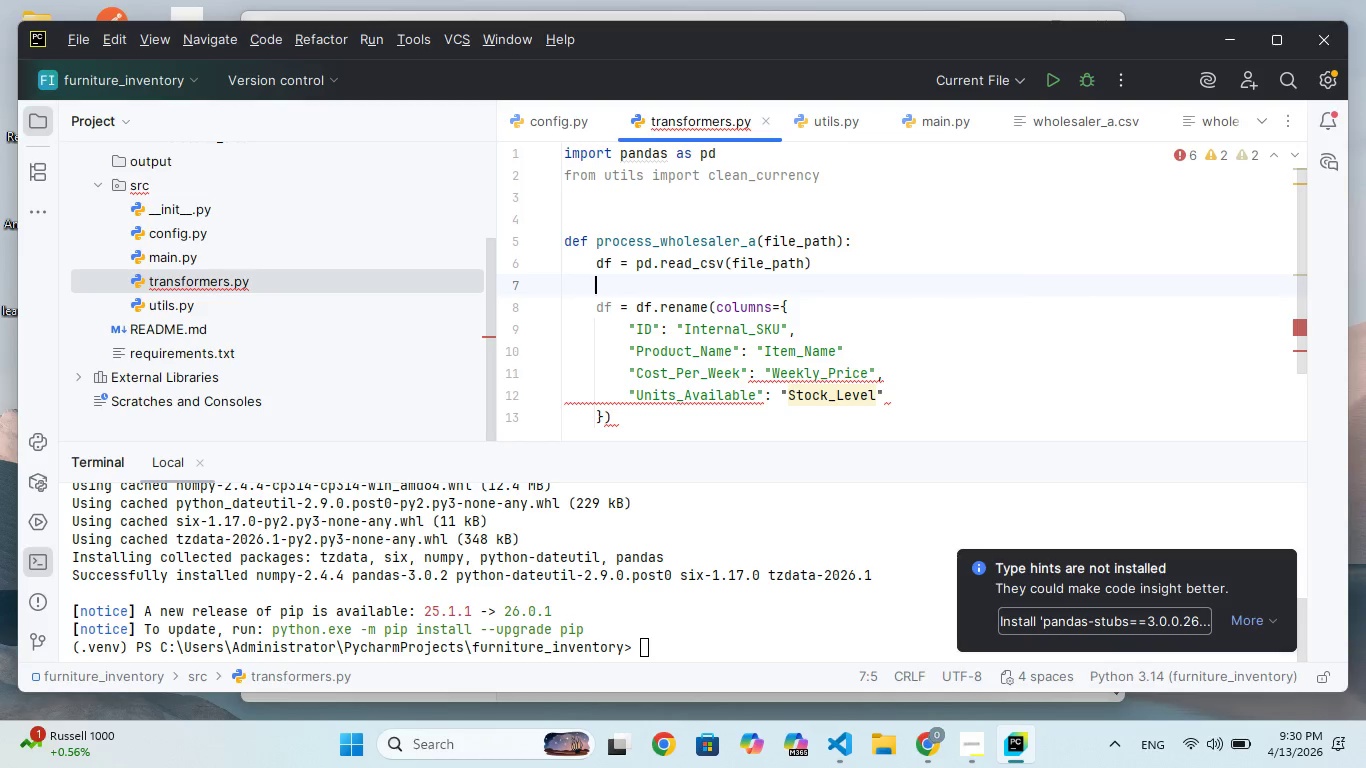 
key(ArrowDown)
 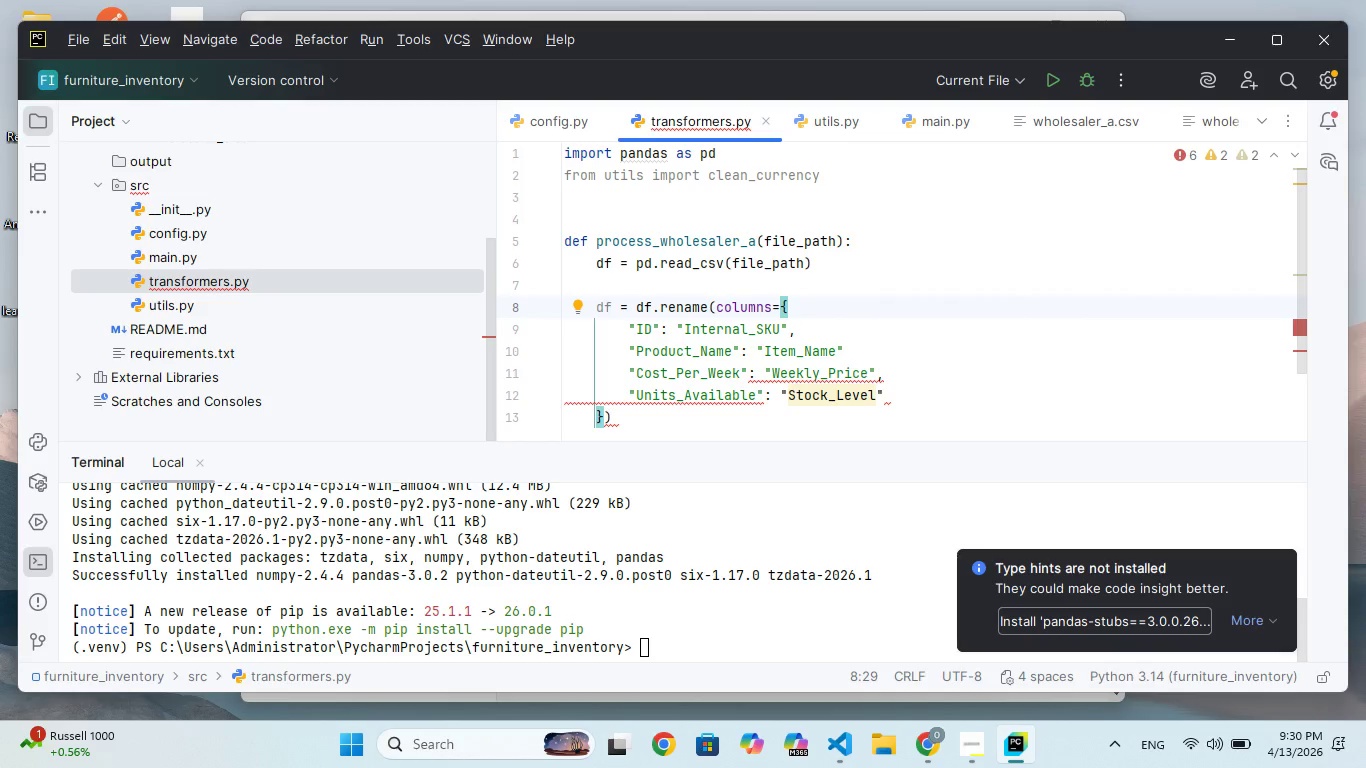 
wait(6.8)
 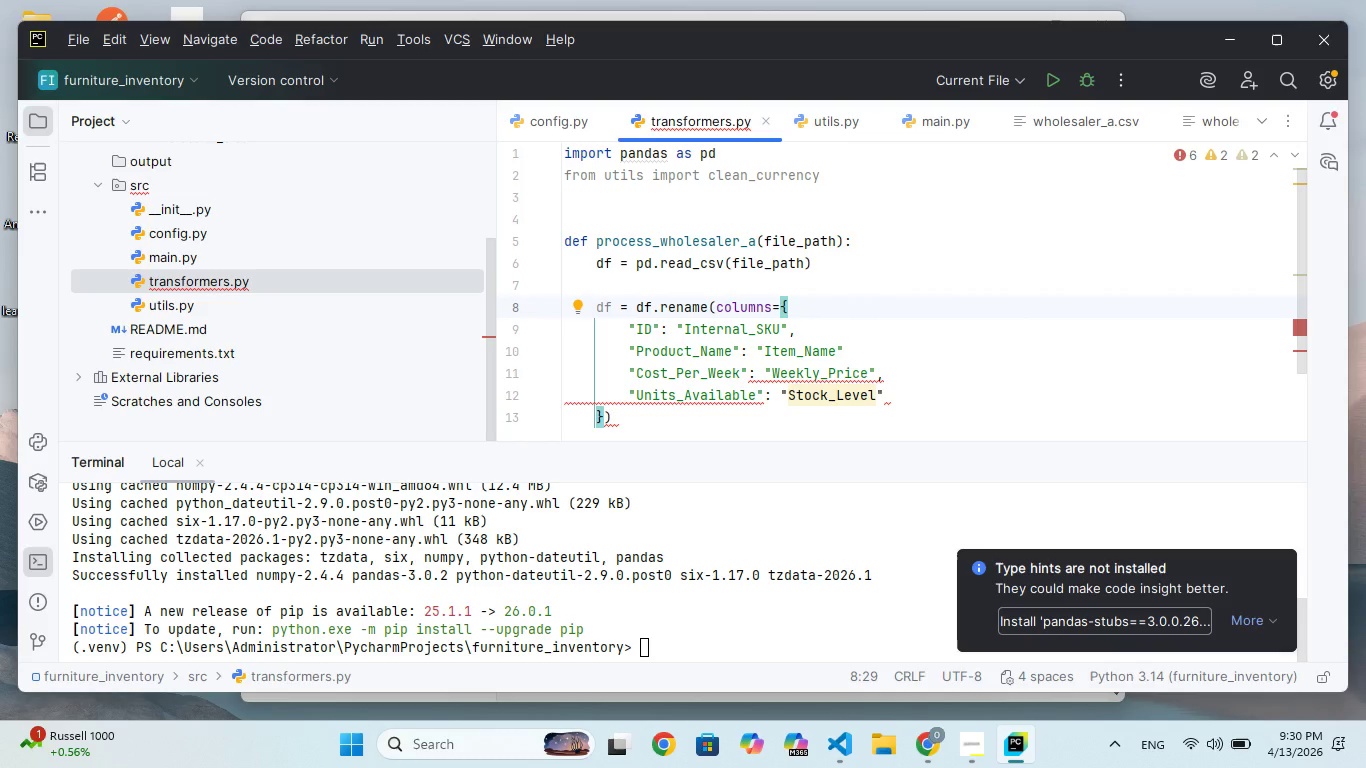 
key(ArrowUp)
 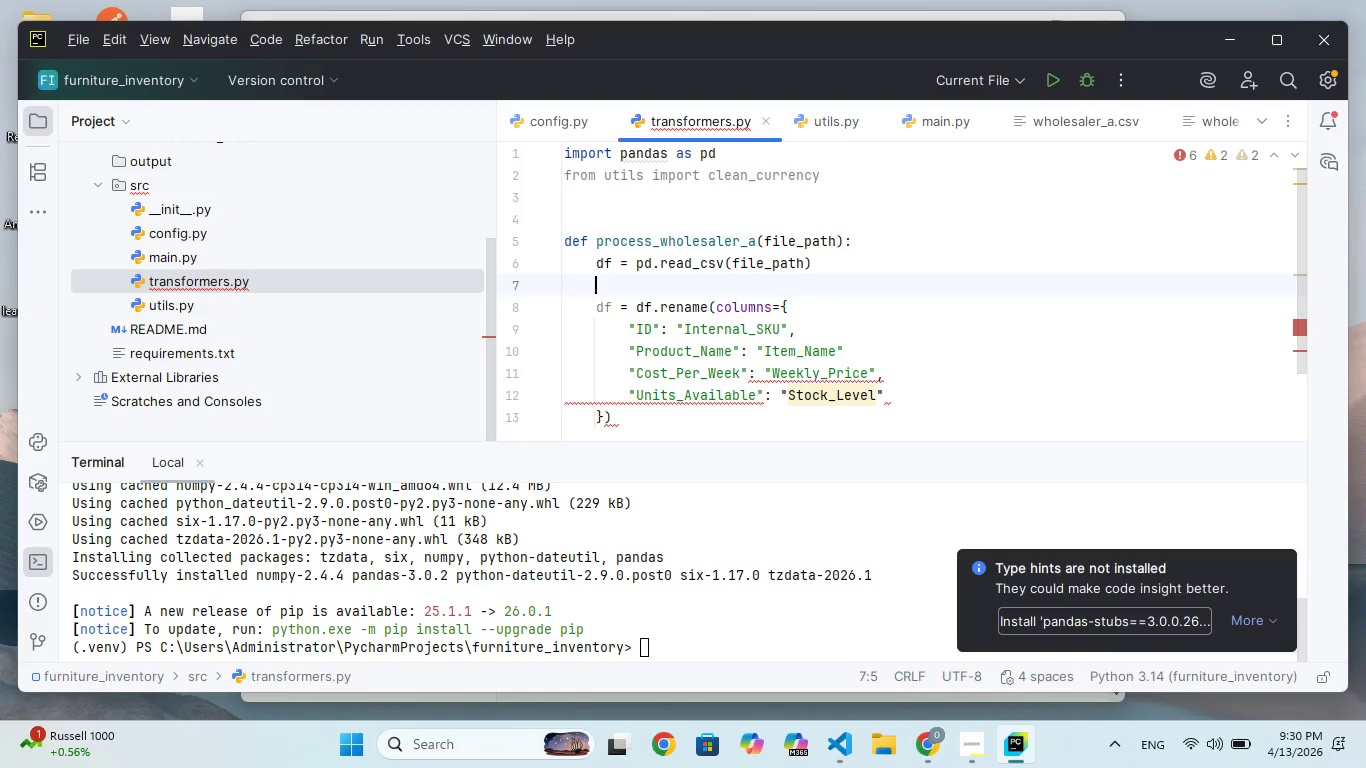 
key(ArrowDown)
 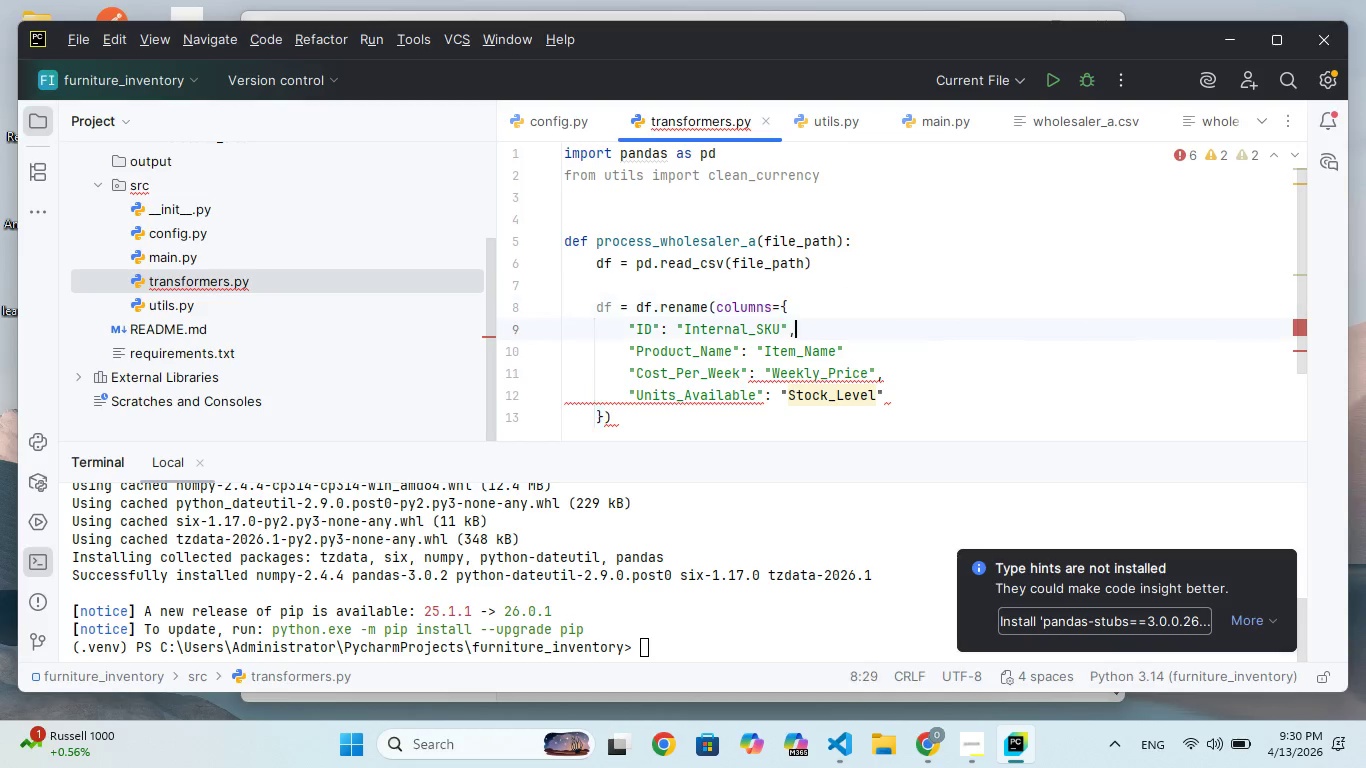 
key(ArrowDown)
 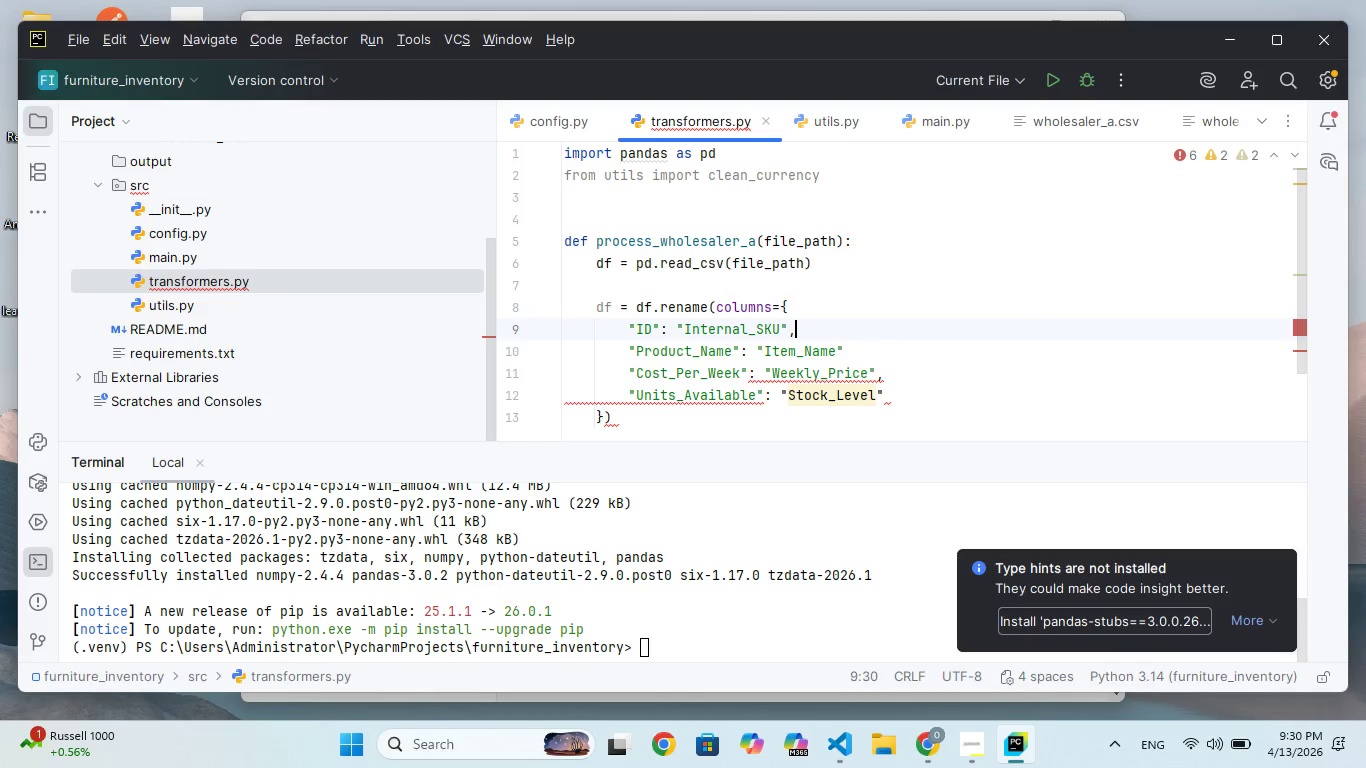 
key(ArrowDown)
 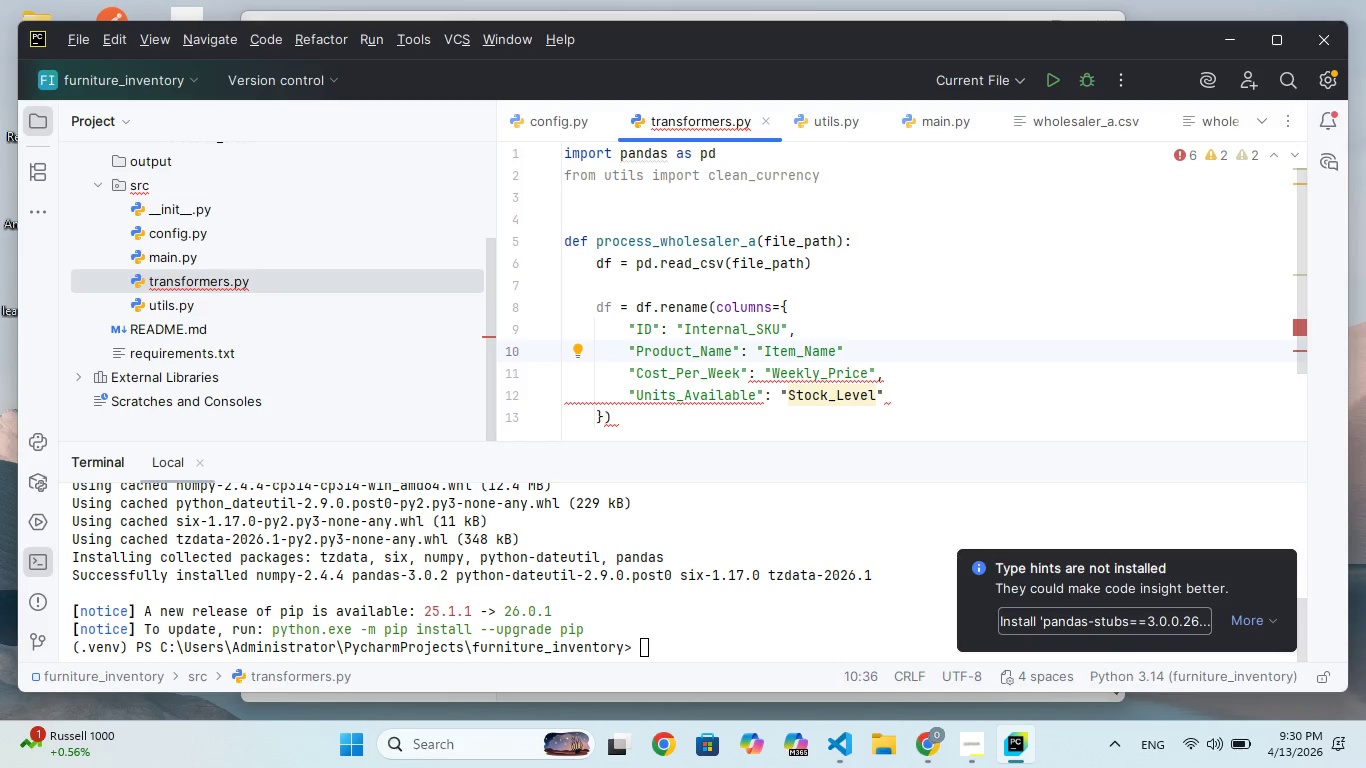 
key(Comma)
 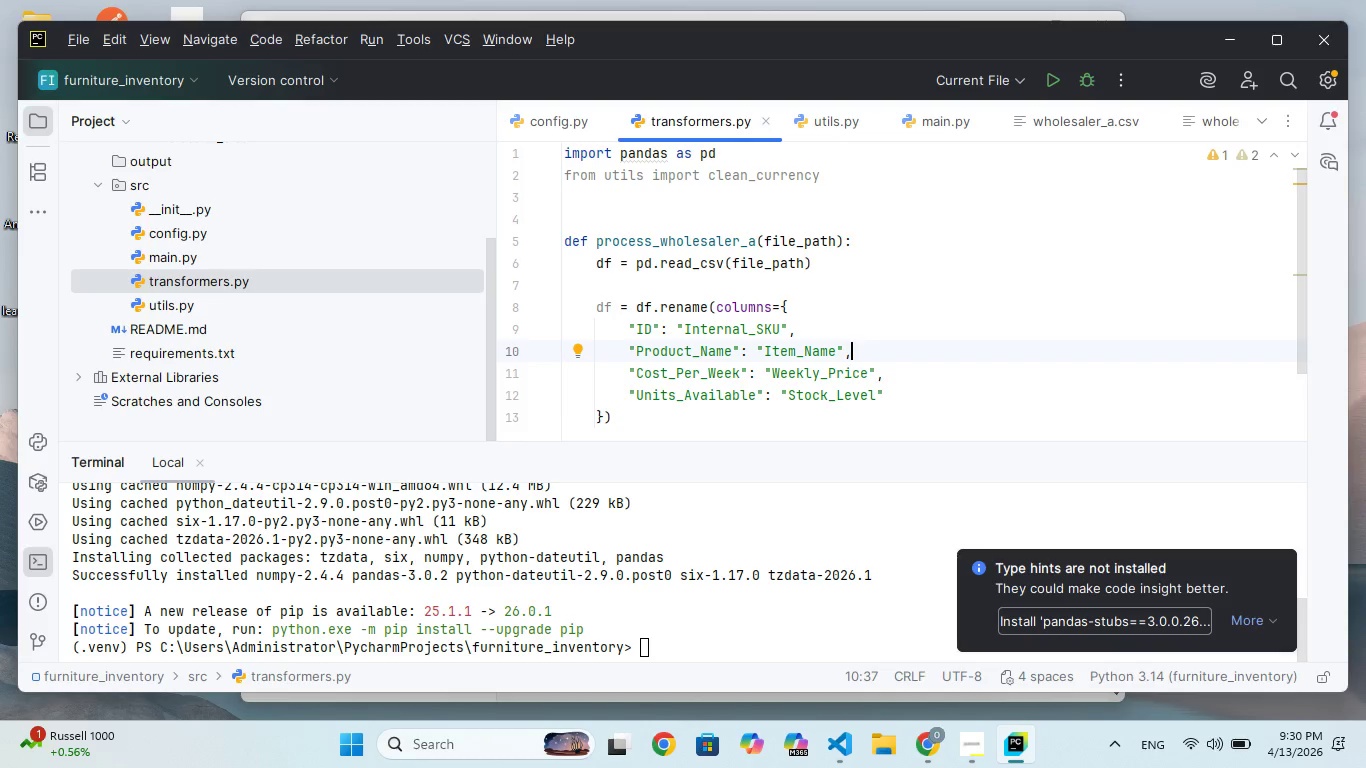 
key(ArrowDown)
 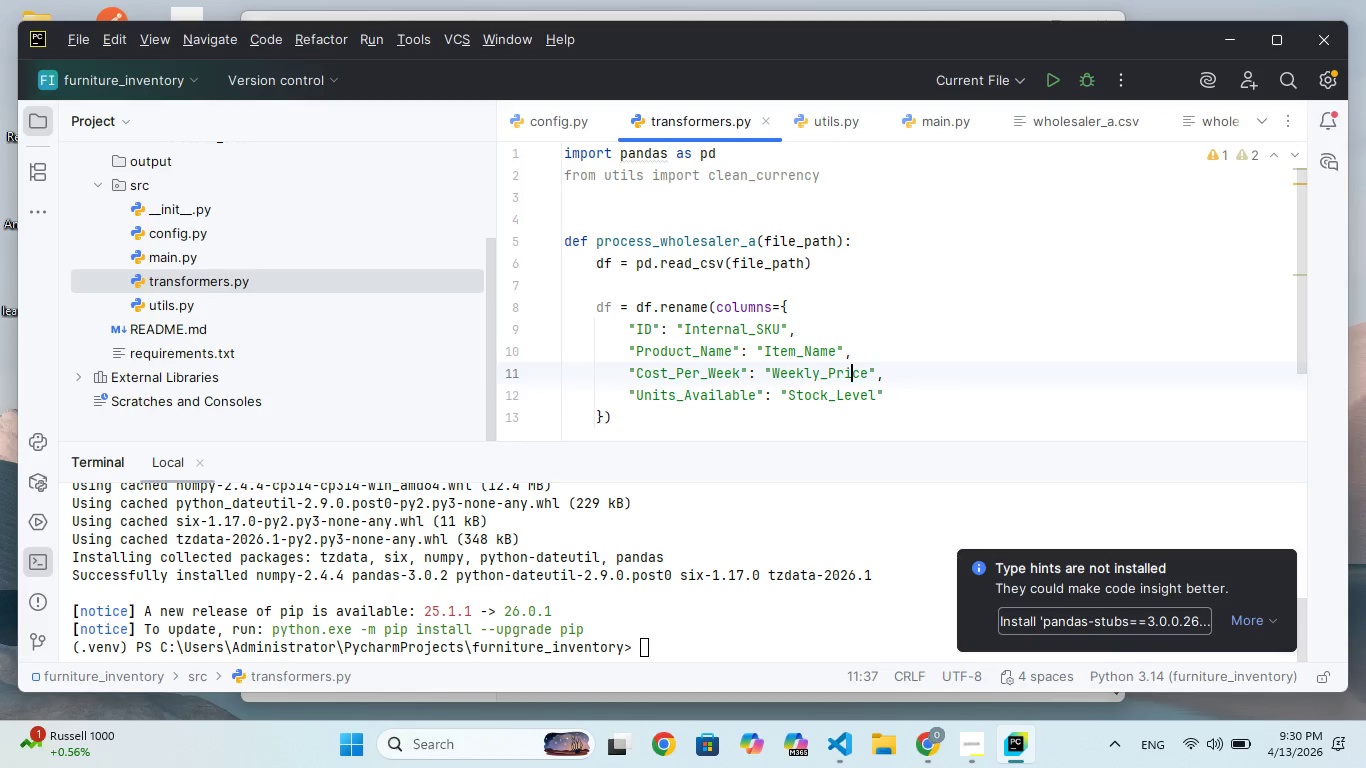 
key(ArrowDown)
 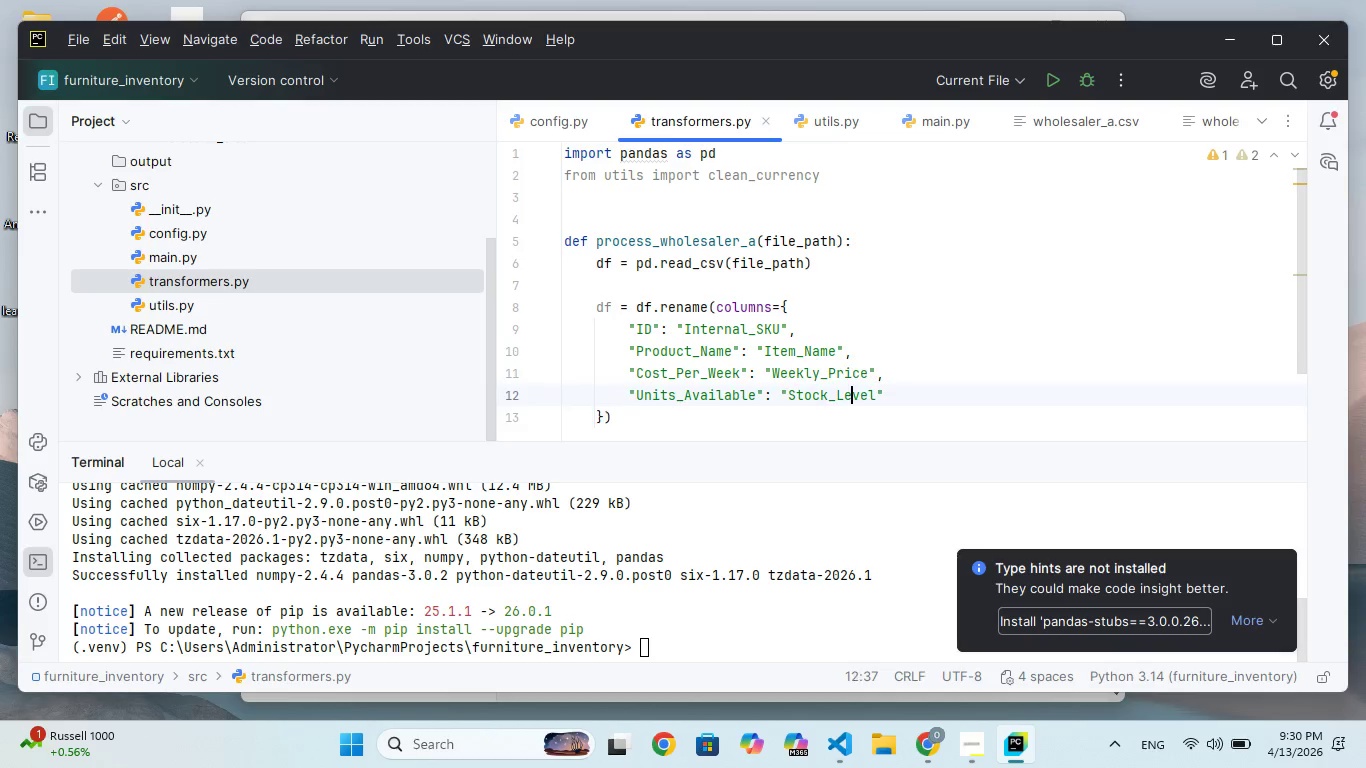 
key(ArrowDown)
 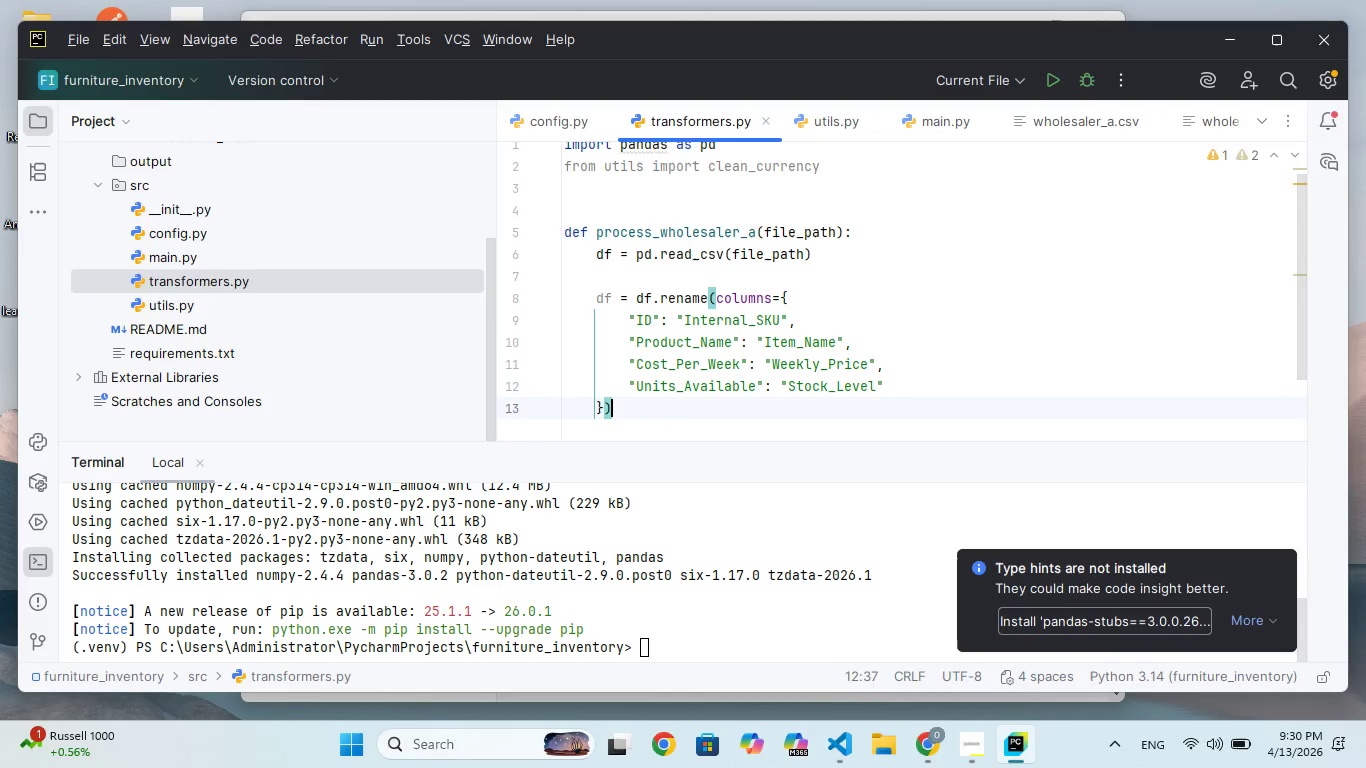 
key(ArrowDown)
 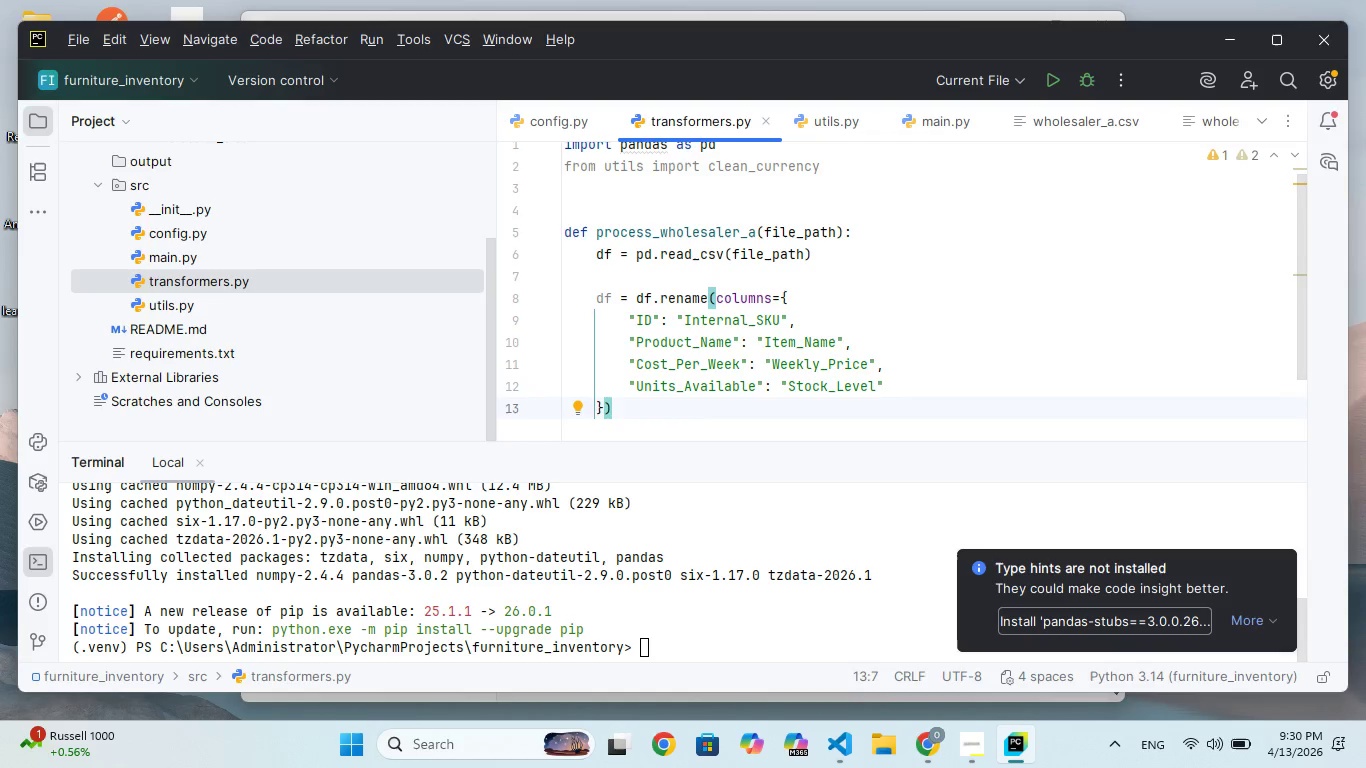 
key(Enter)
 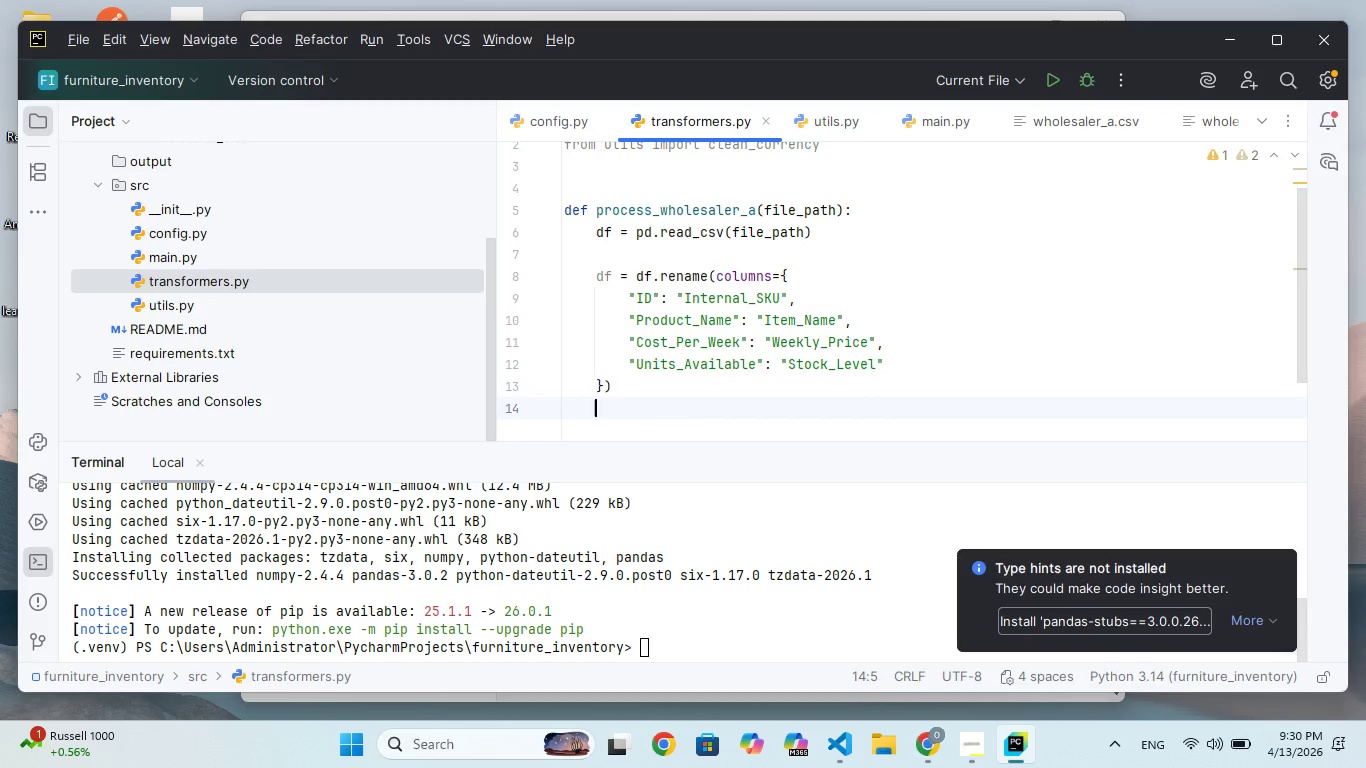 
key(Enter)
 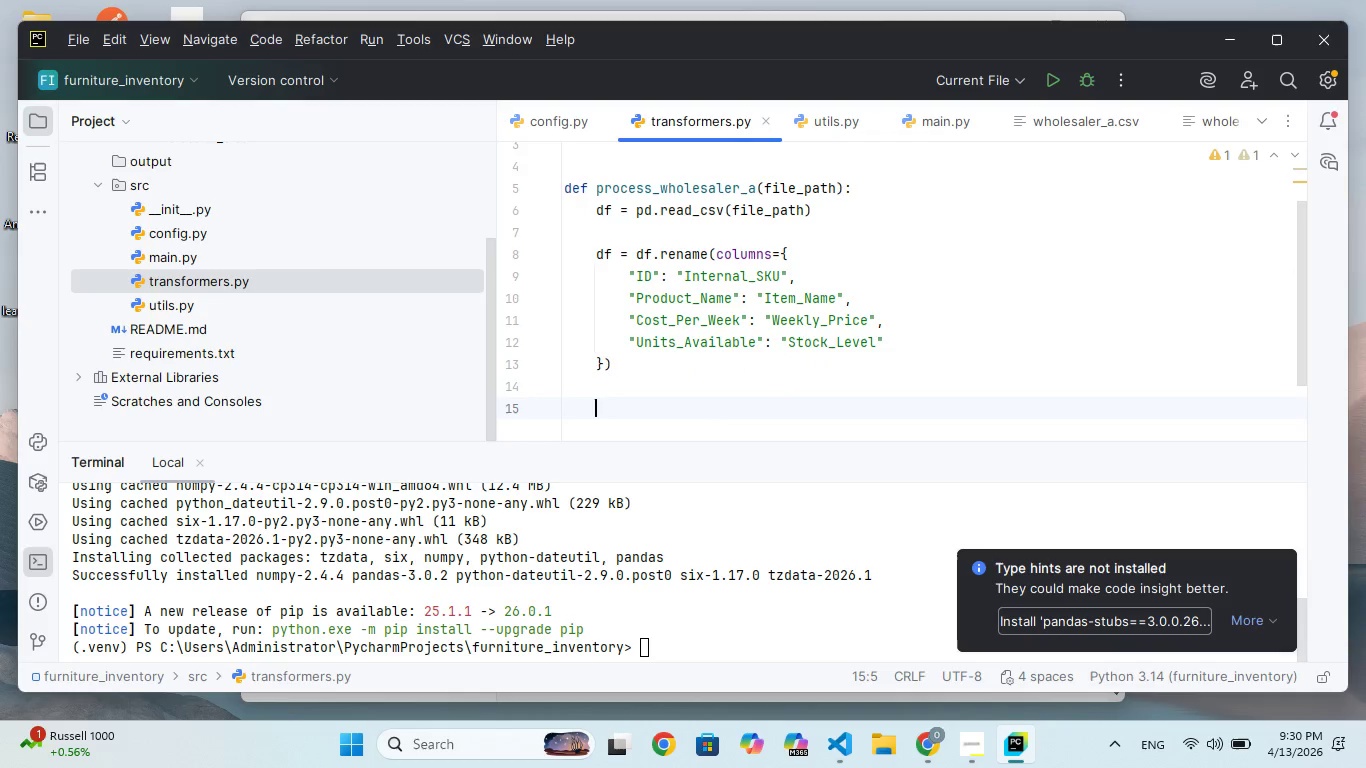 
type(df["Weekly_Price)
 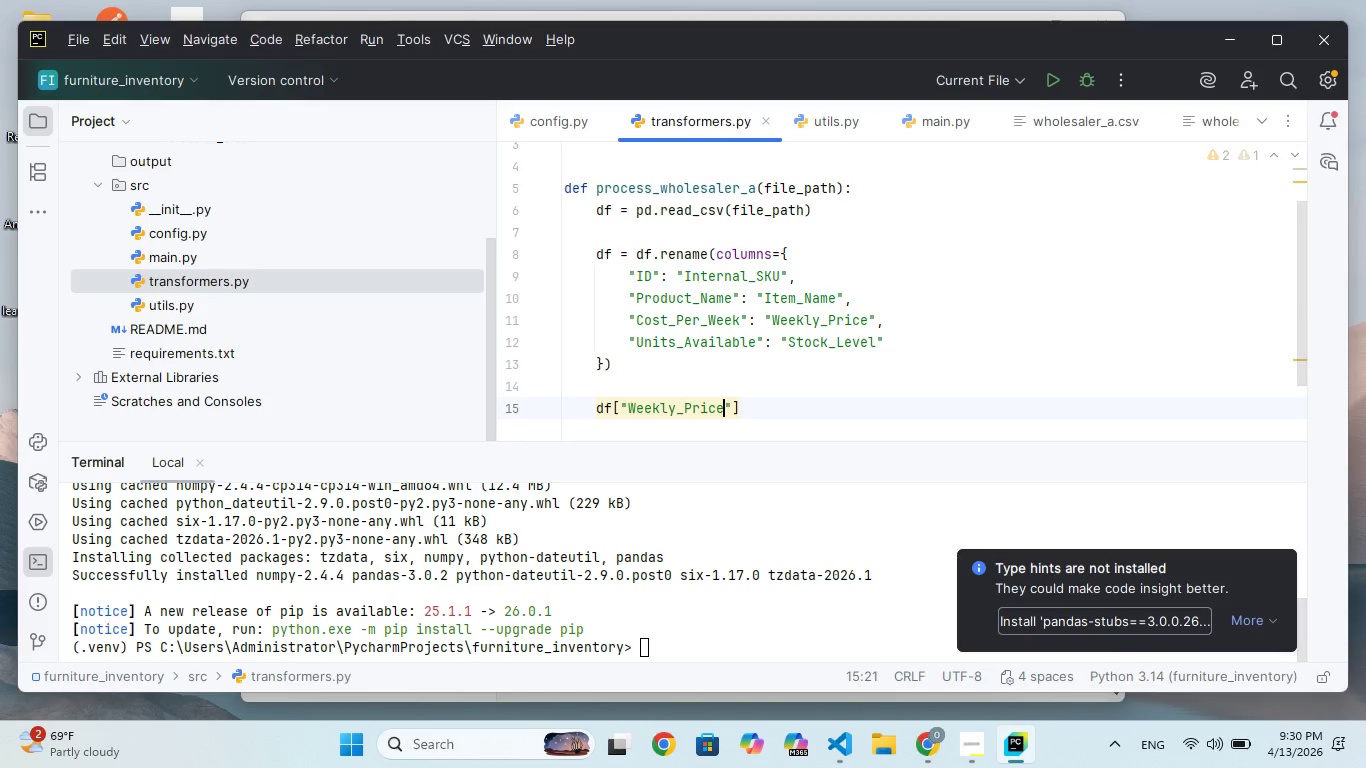 
key(ArrowRight)
 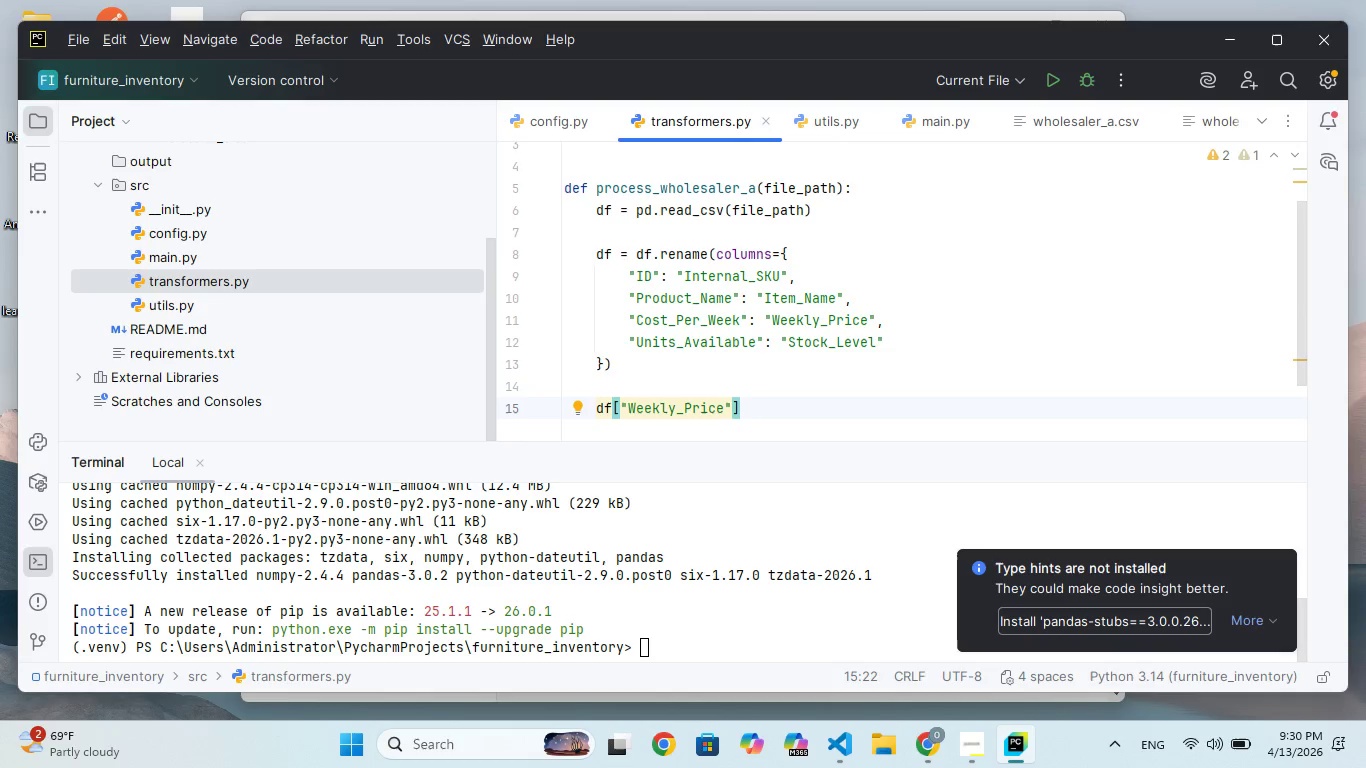 
key(ArrowRight)
 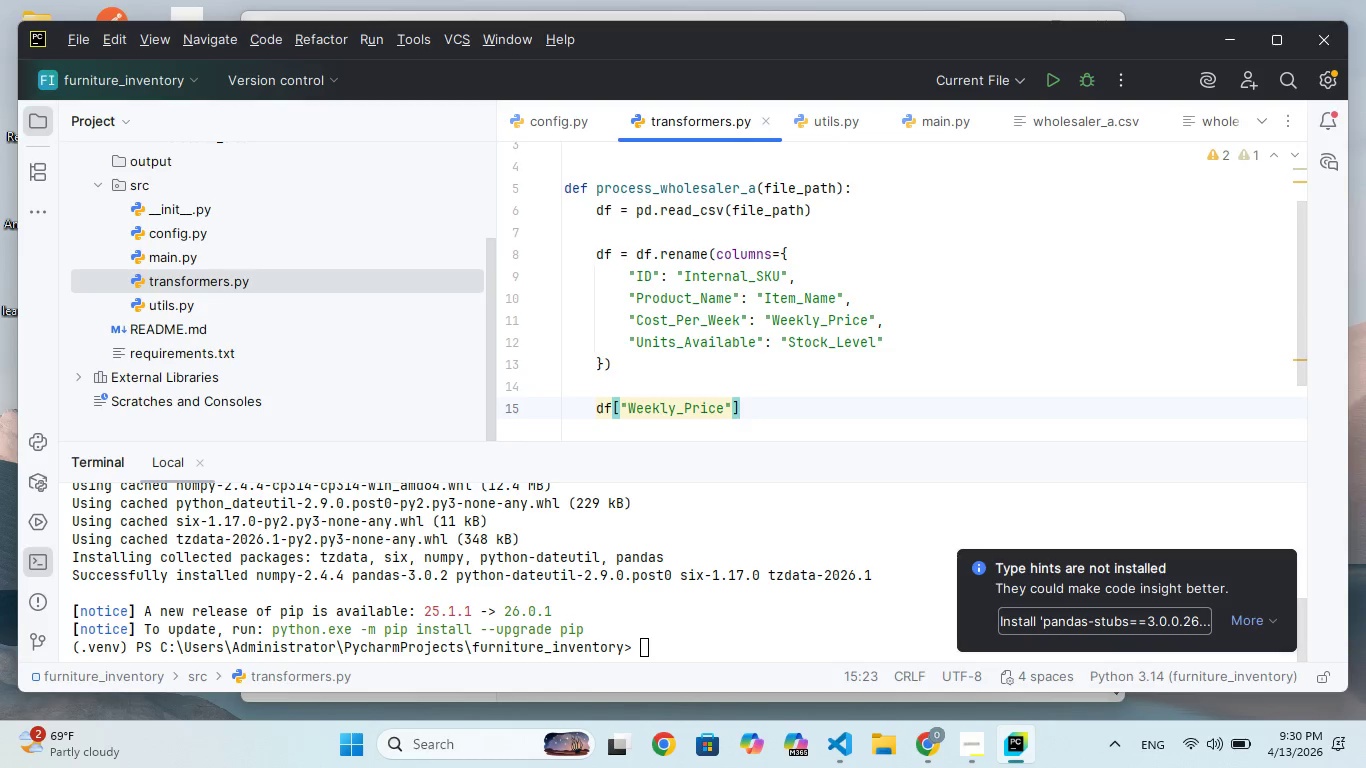 
type( = df["weekly_P)
 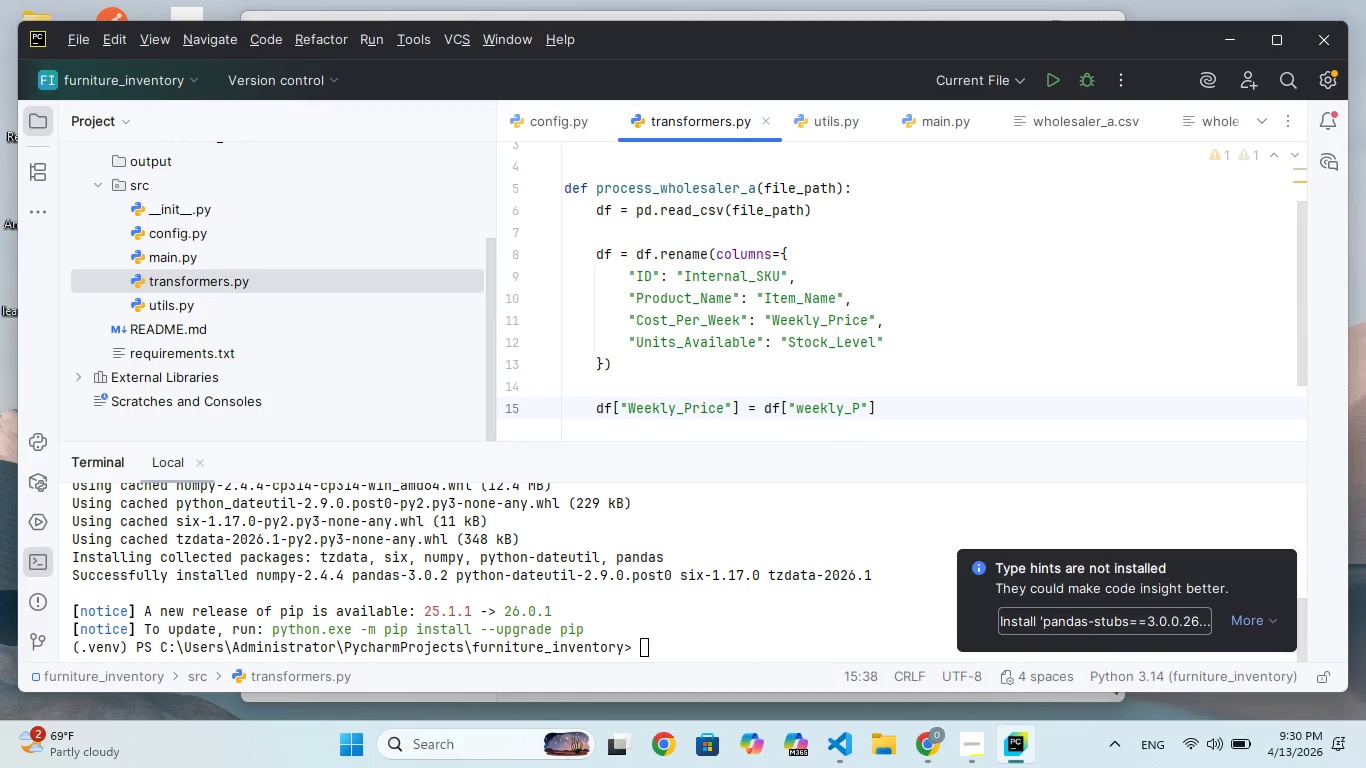 
type(rice)
 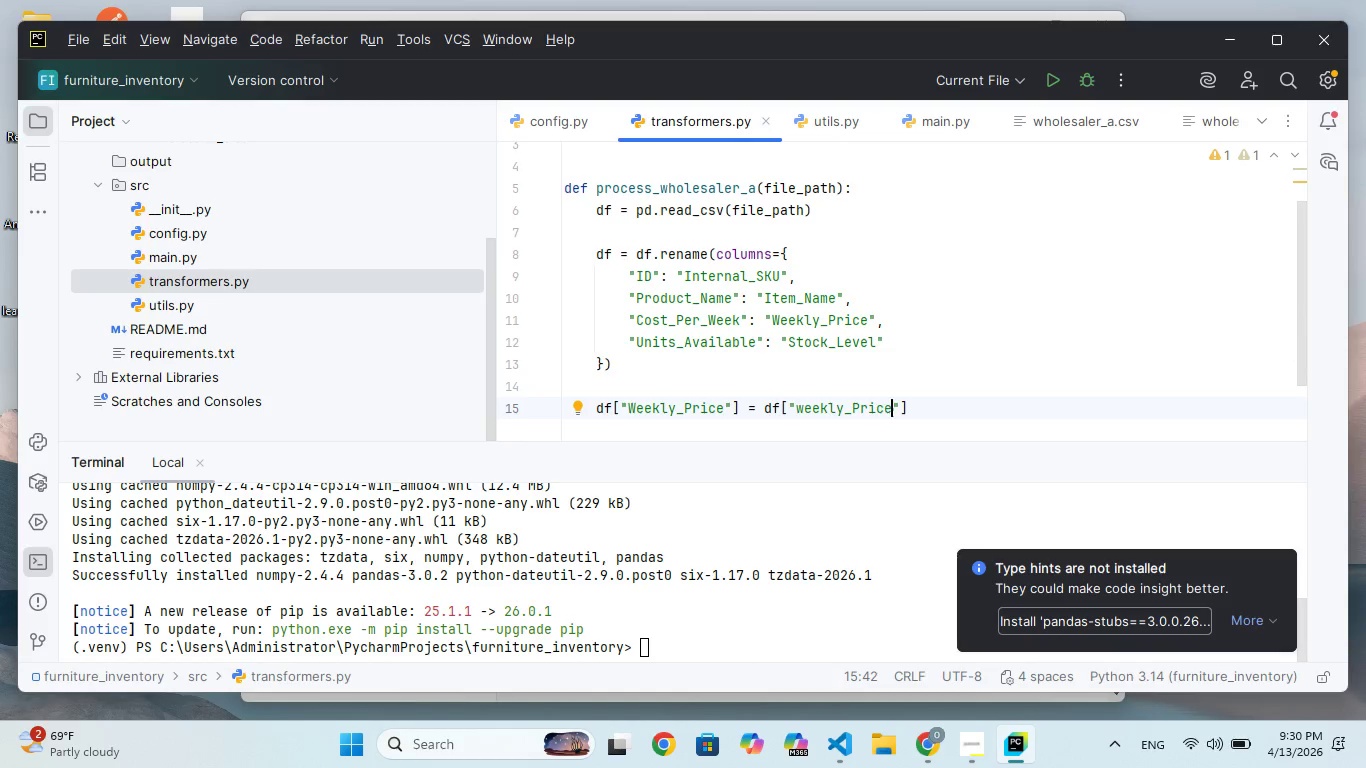 
key(ArrowRight)
 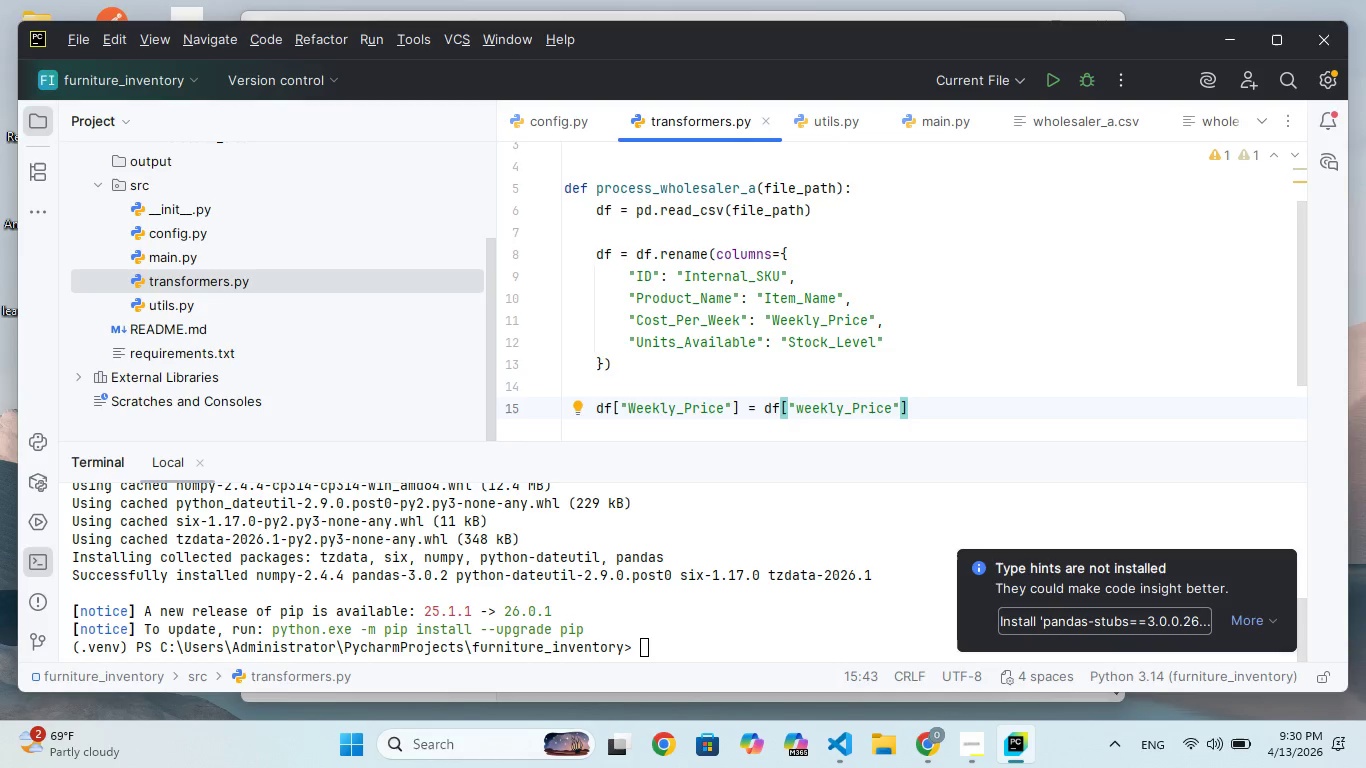 
key(ArrowRight)
 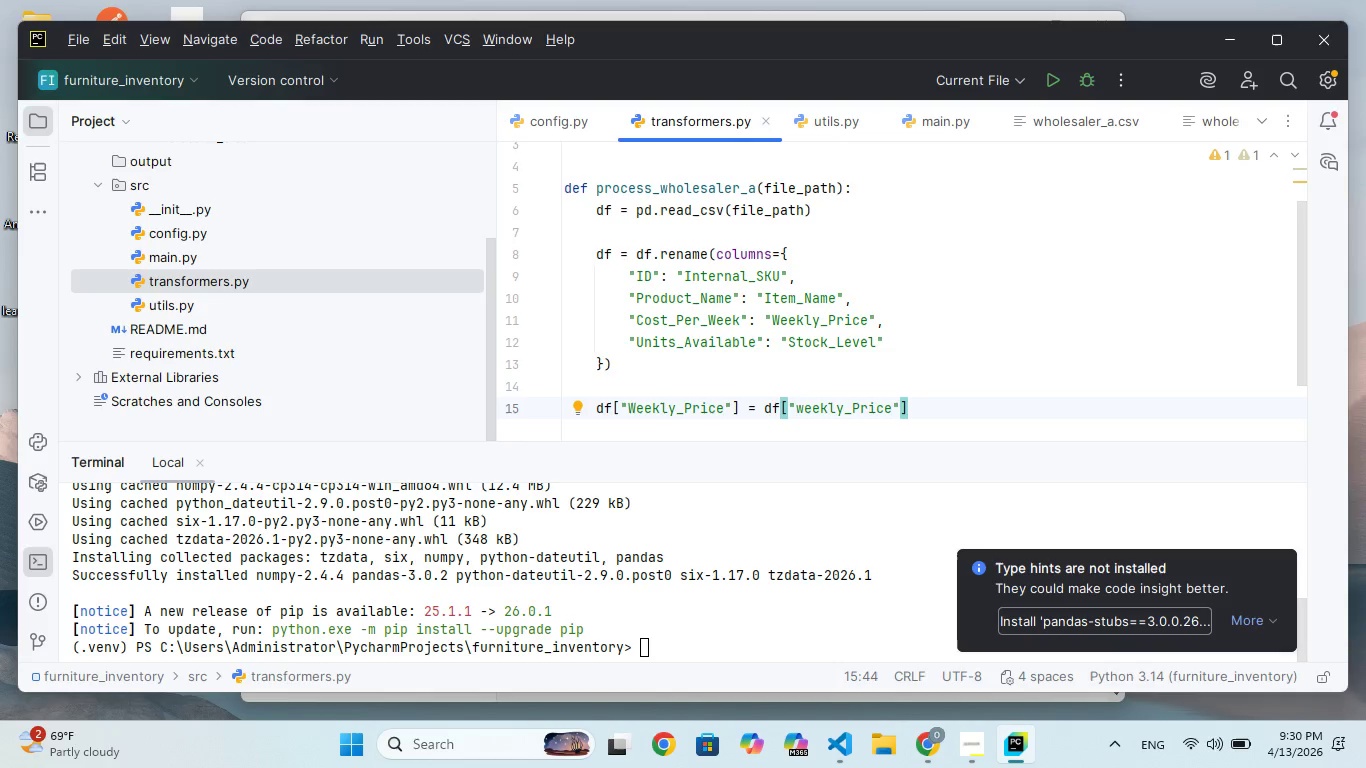 
type(.)
key(Backspace)
type(.app])
 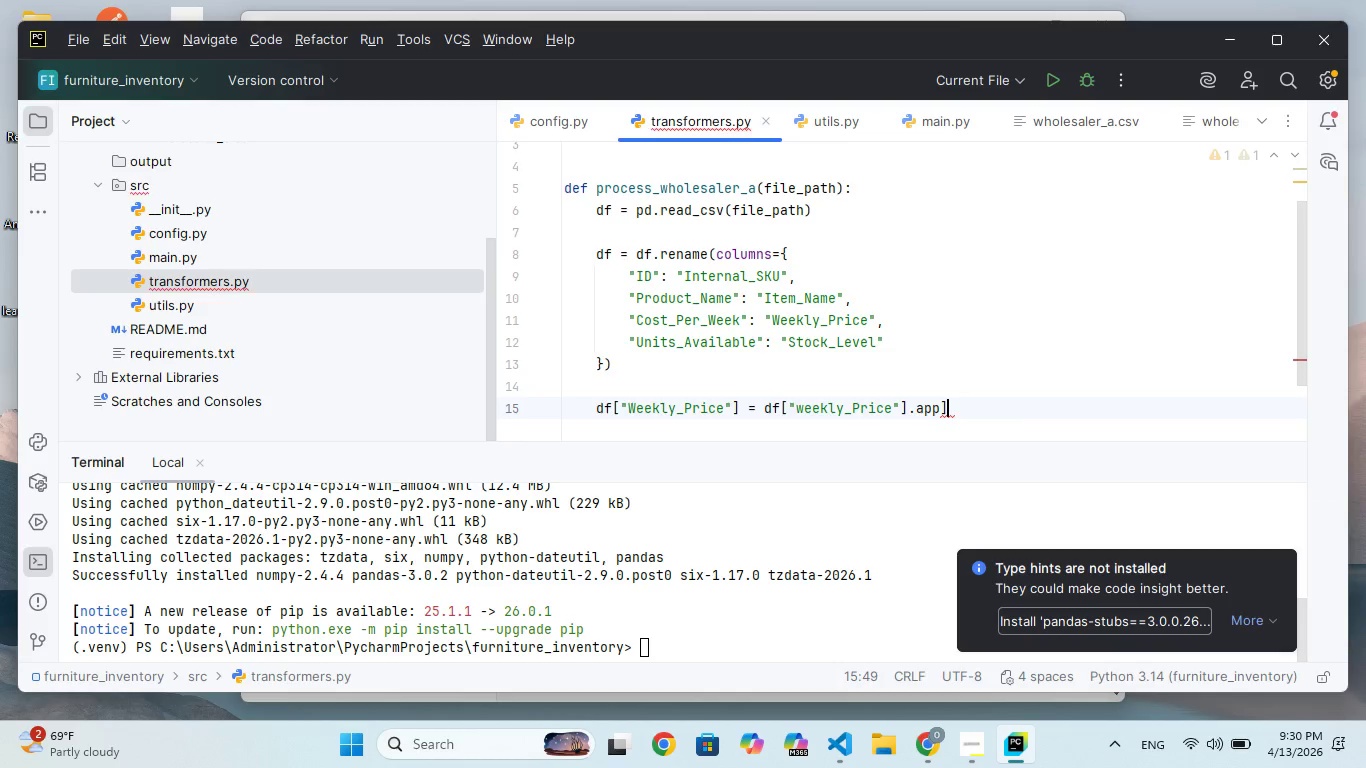 
wait(5.67)
 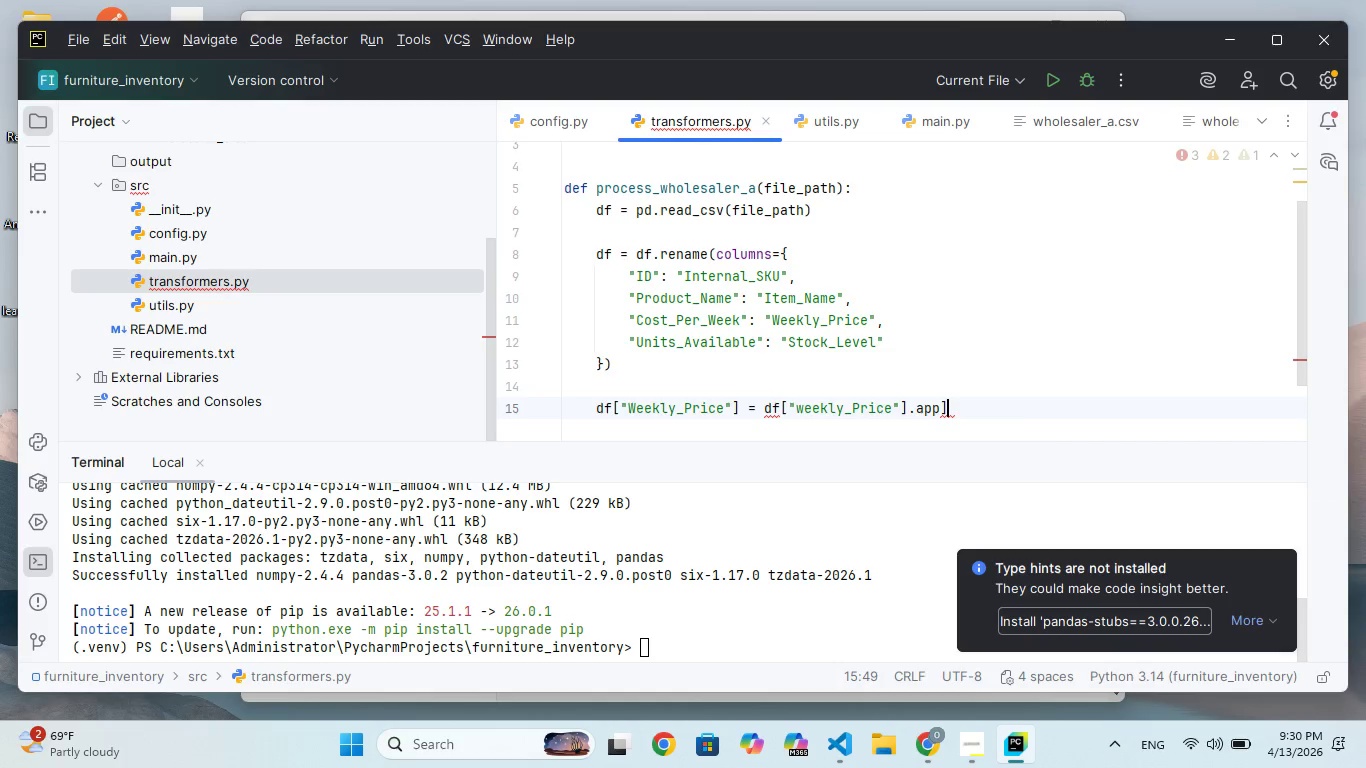 
key(Backspace)
 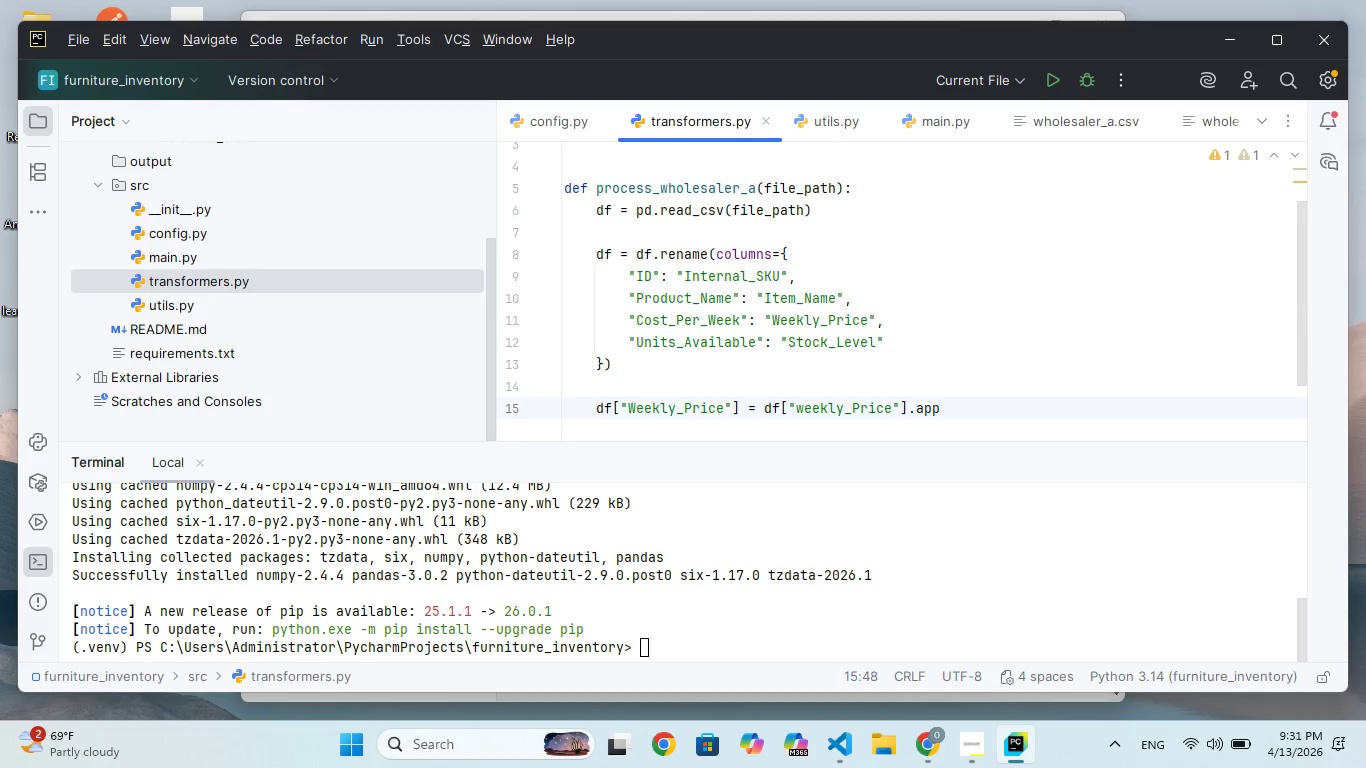 
hold_key(key=L, duration=0.36)
 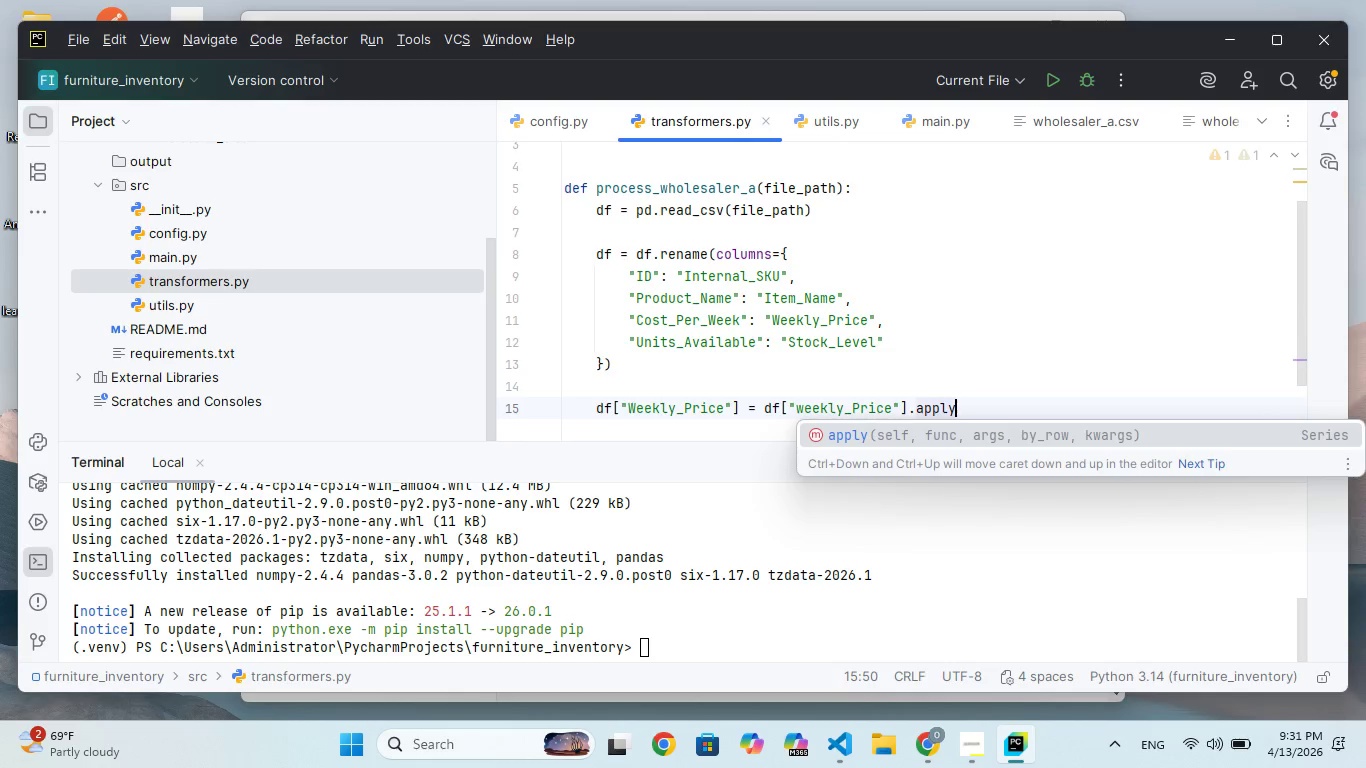 
key(Y)
 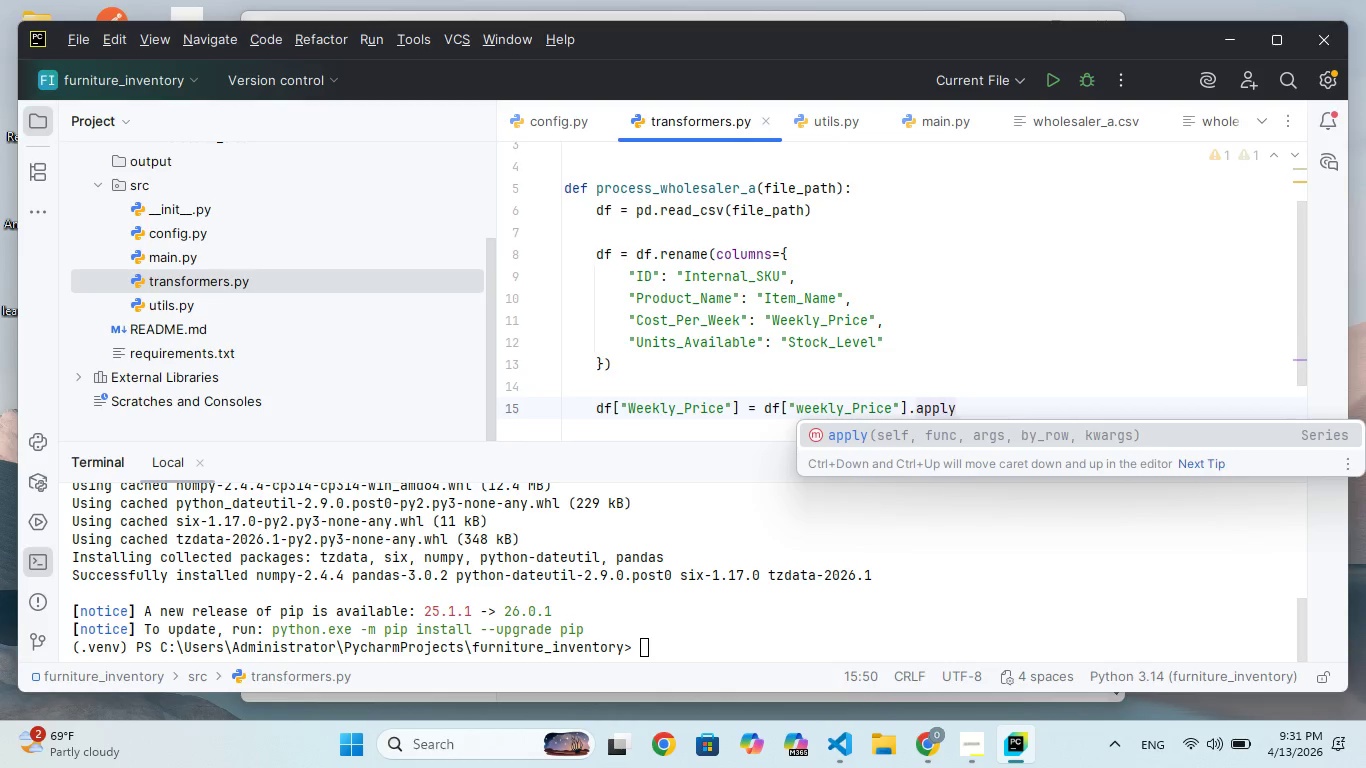 
wait(5.31)
 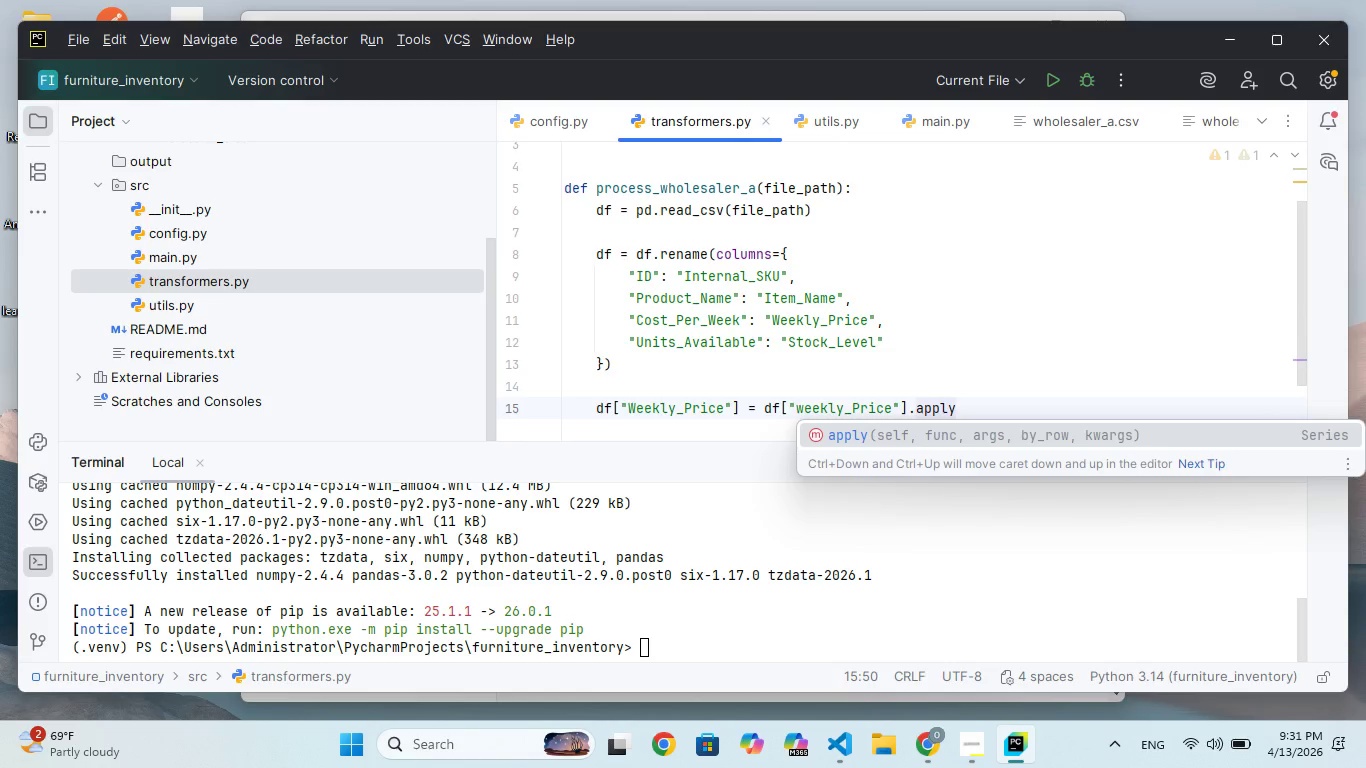 
hold_key(key=Enter, duration=0.45)
 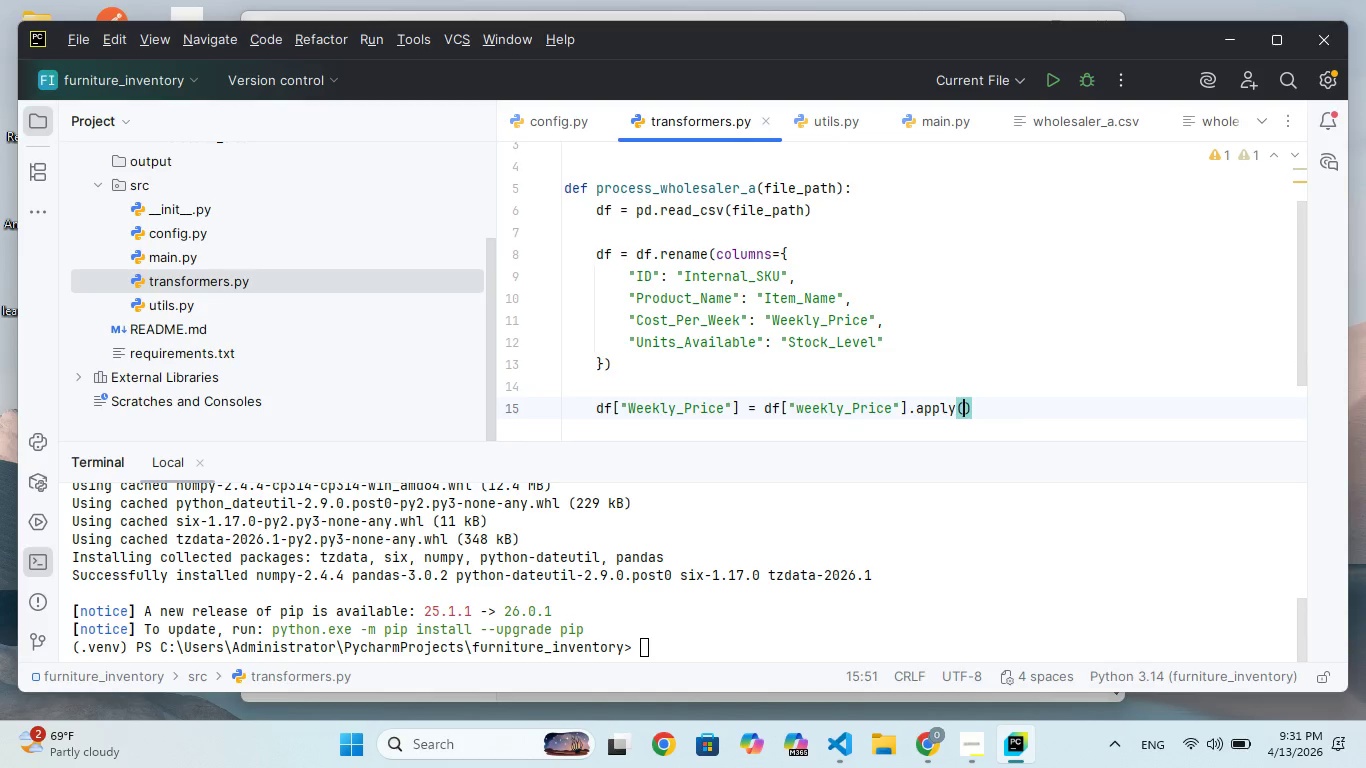 
type(clan_currency)
 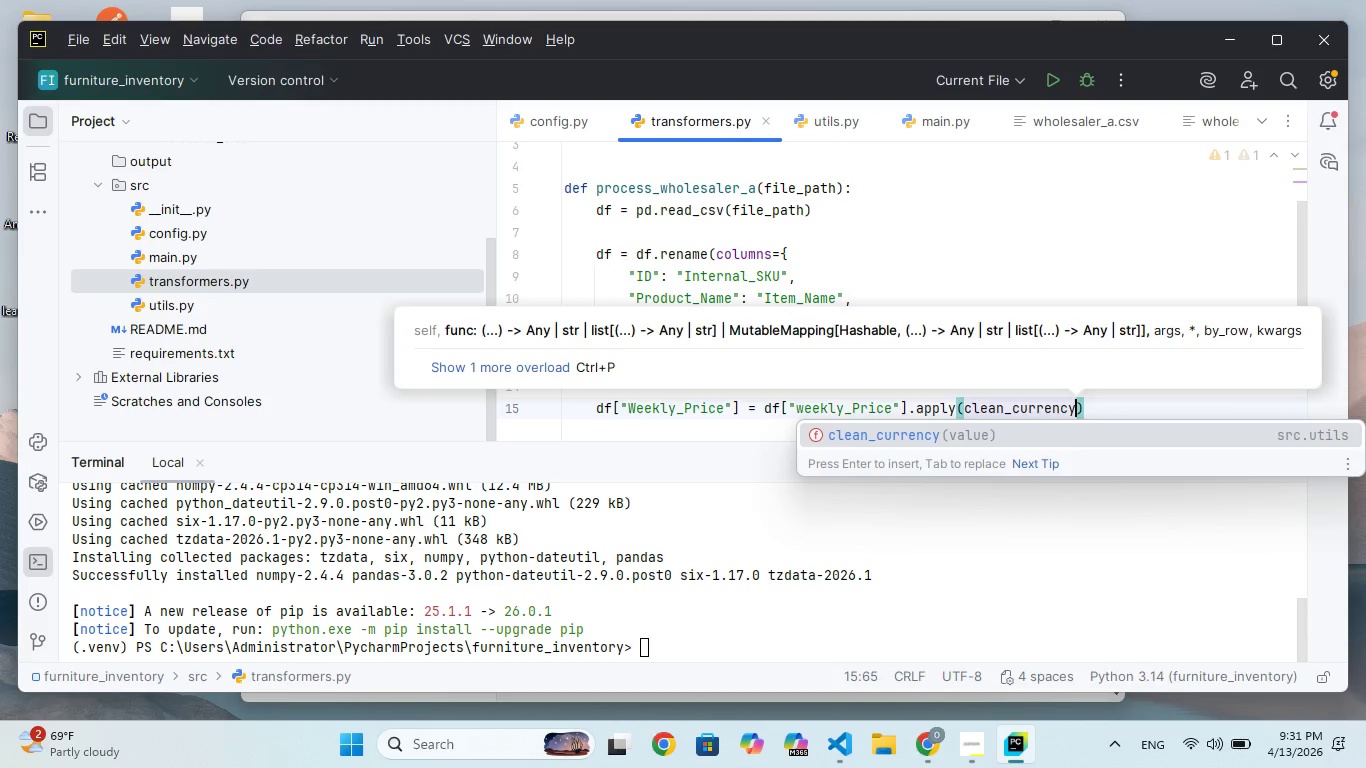 
key(ArrowRight)
 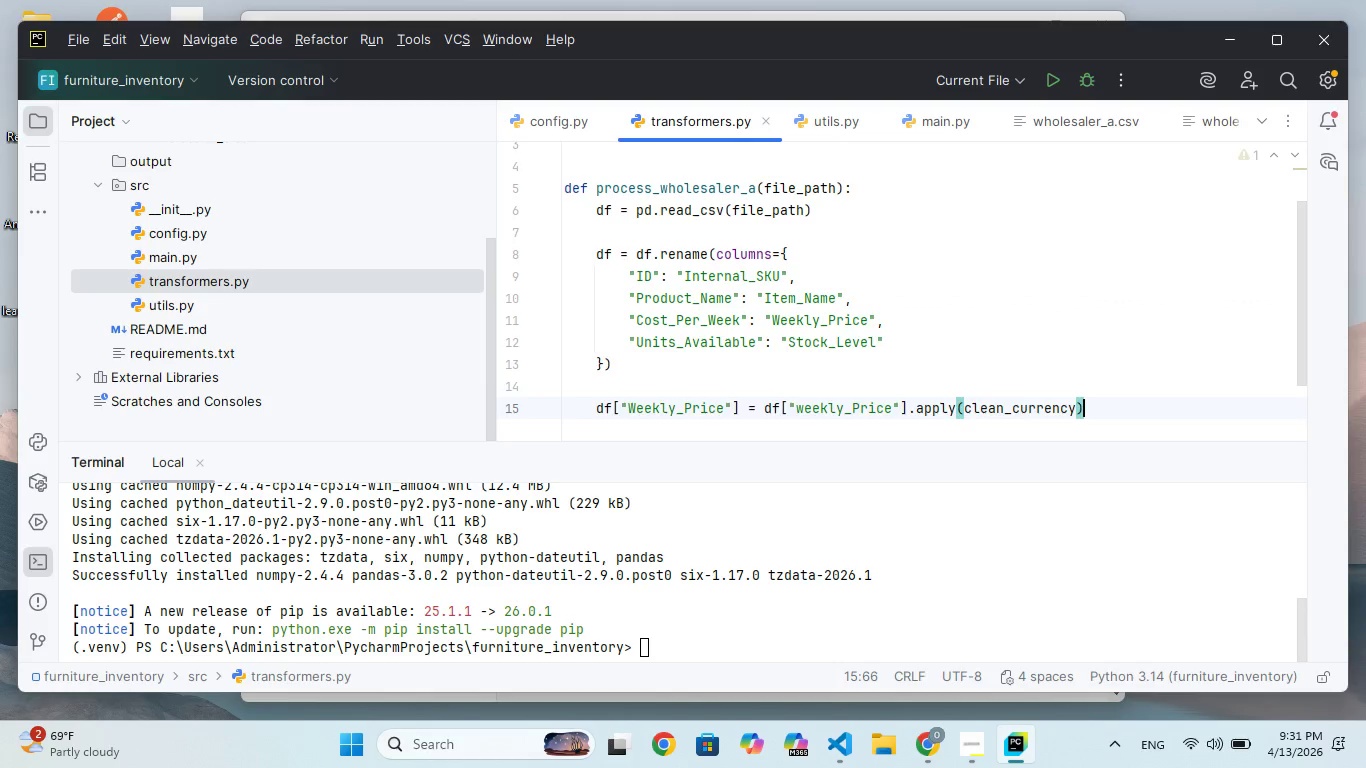 
key(Enter)
 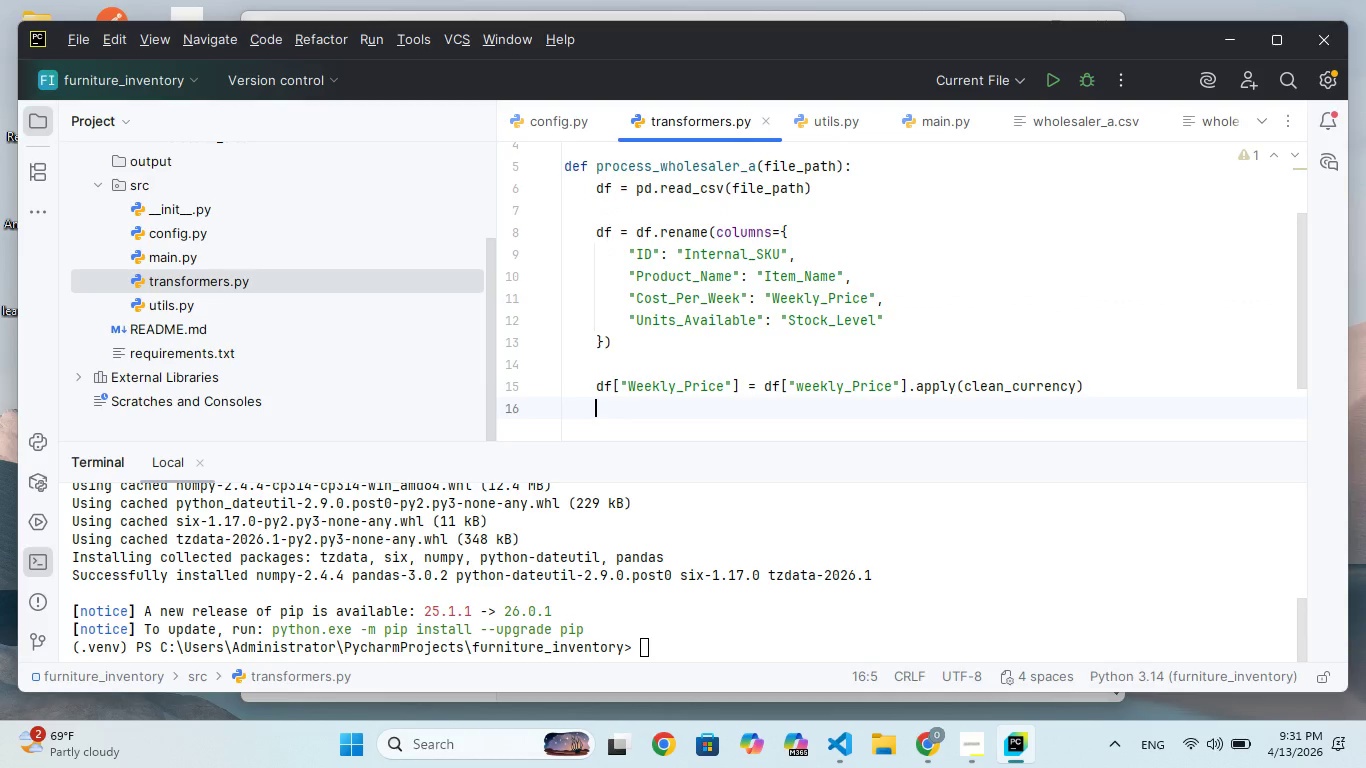 
type(df["Soure_Vendor)
 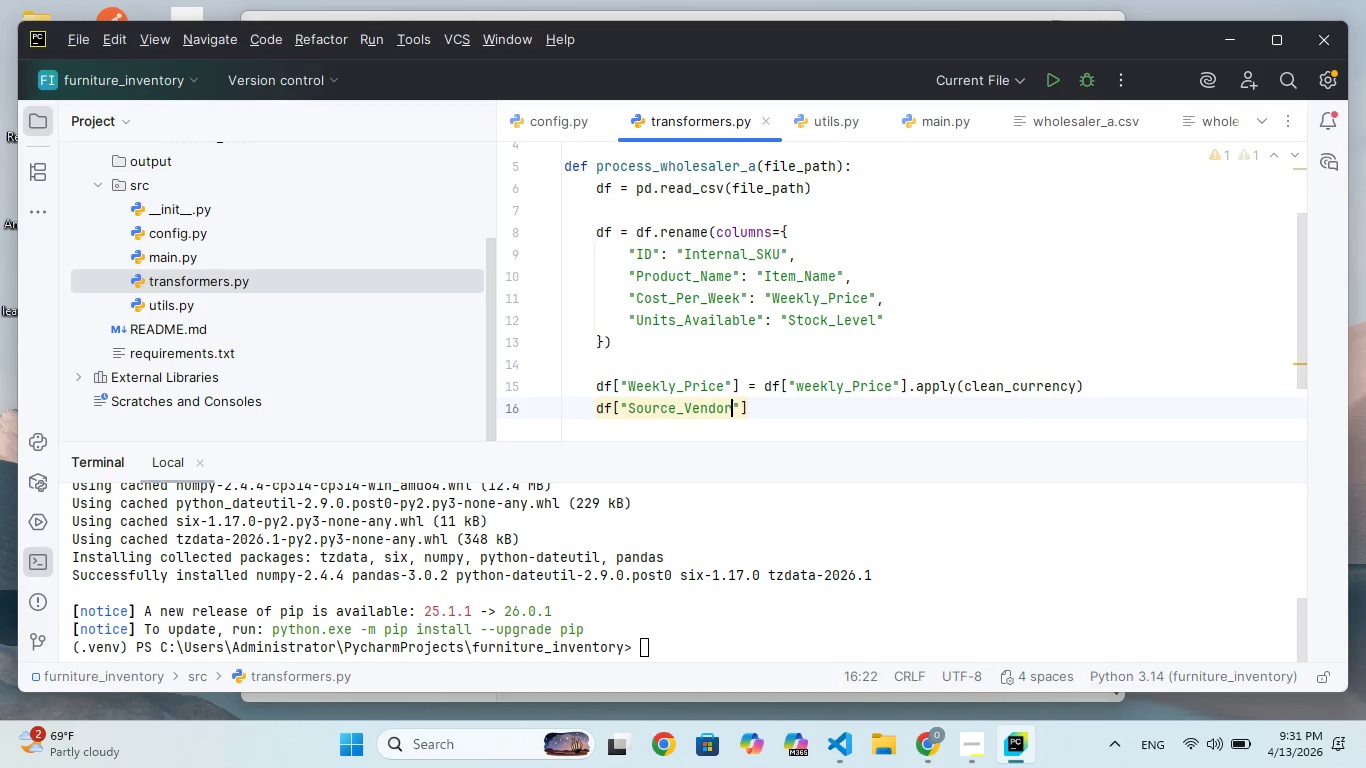 
 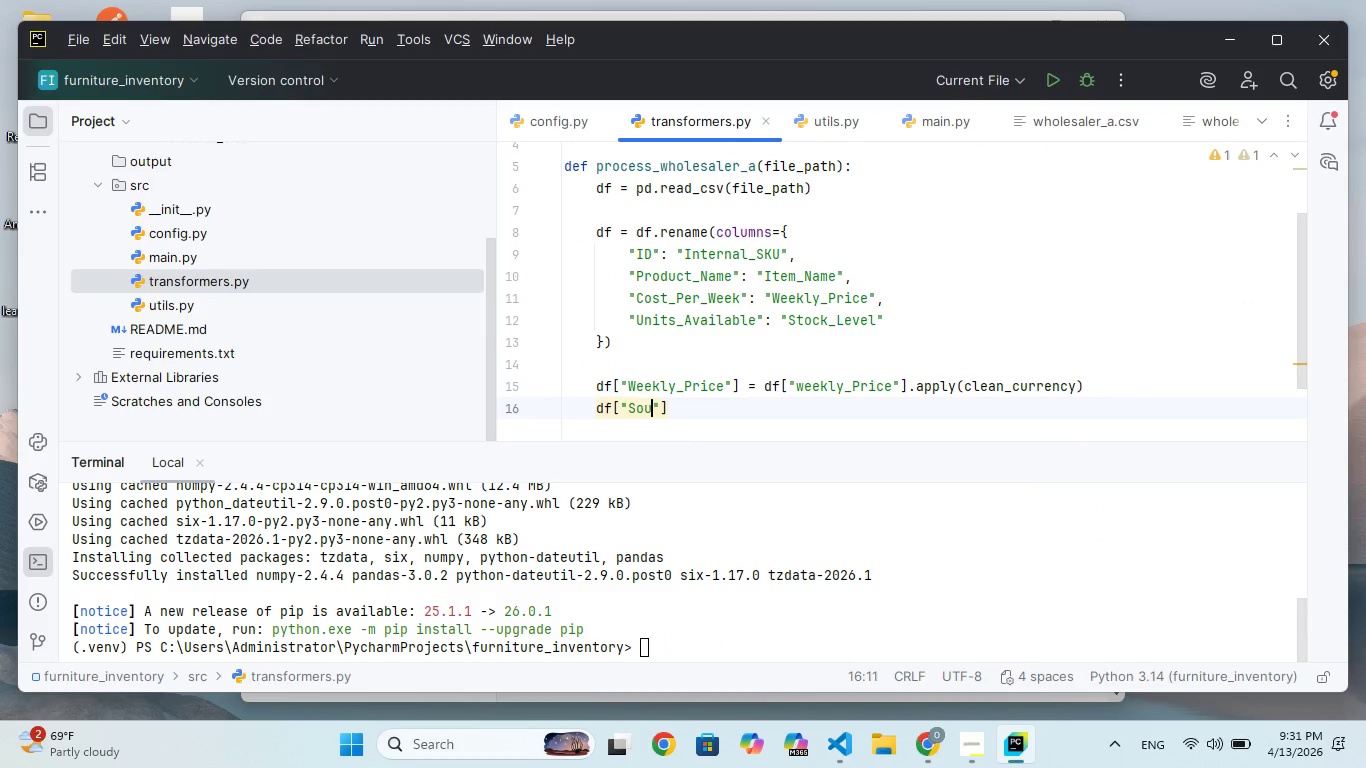 
hold_key(key=C, duration=0.31)
 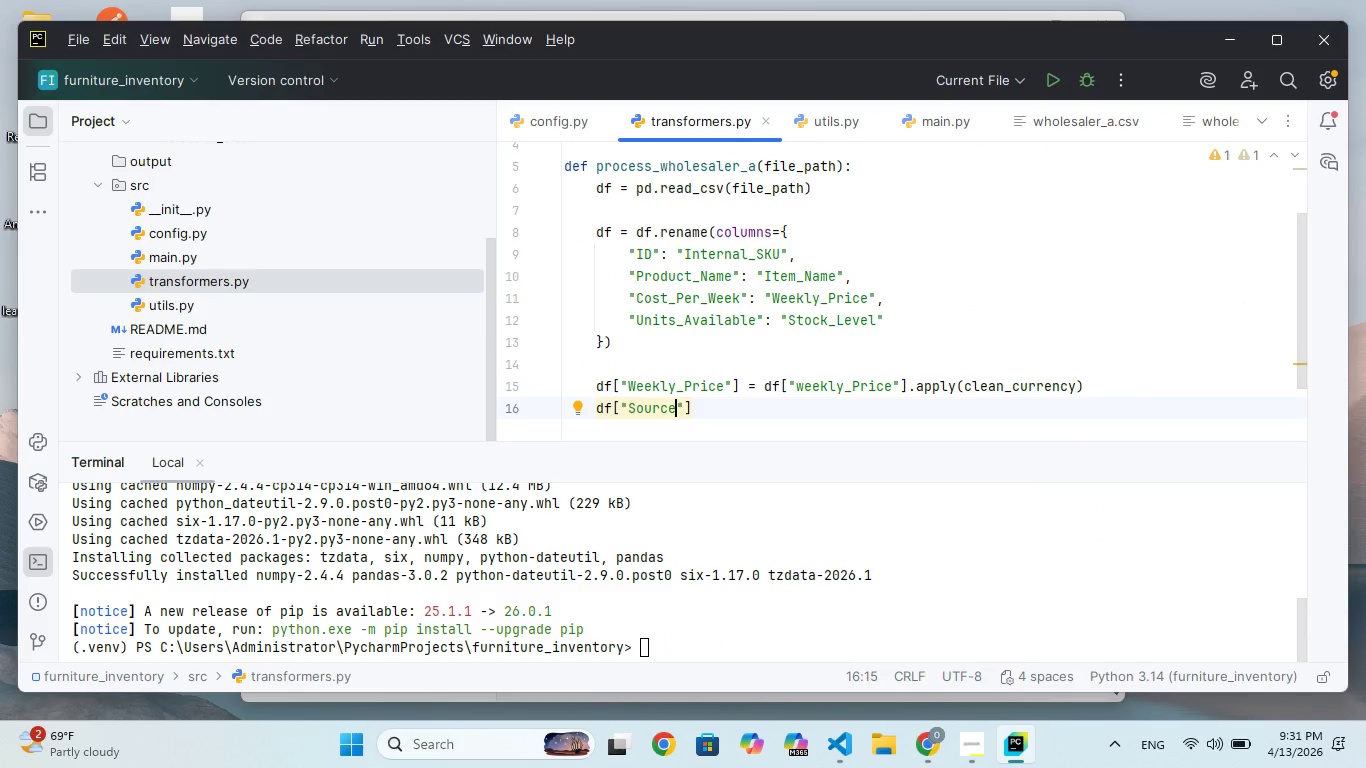 
key(ArrowRight)
 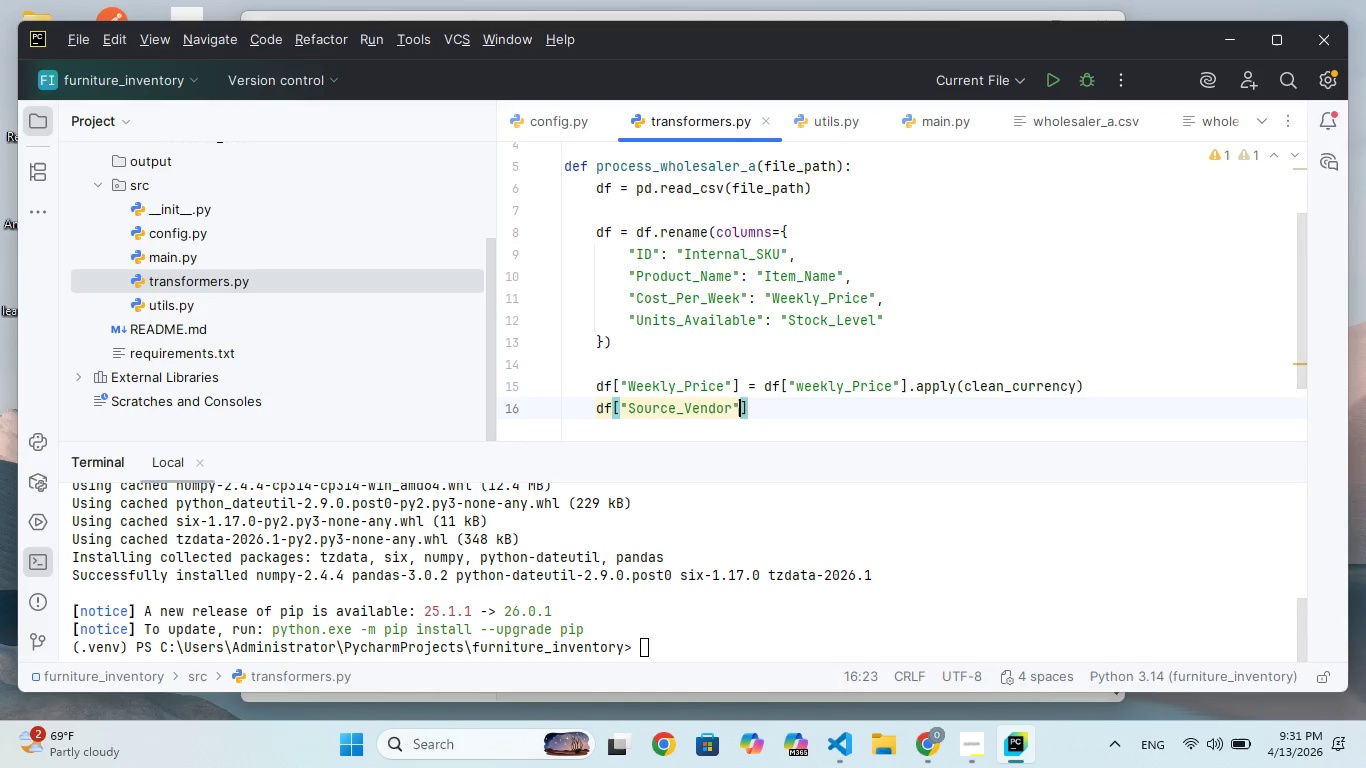 
key(ArrowRight)
 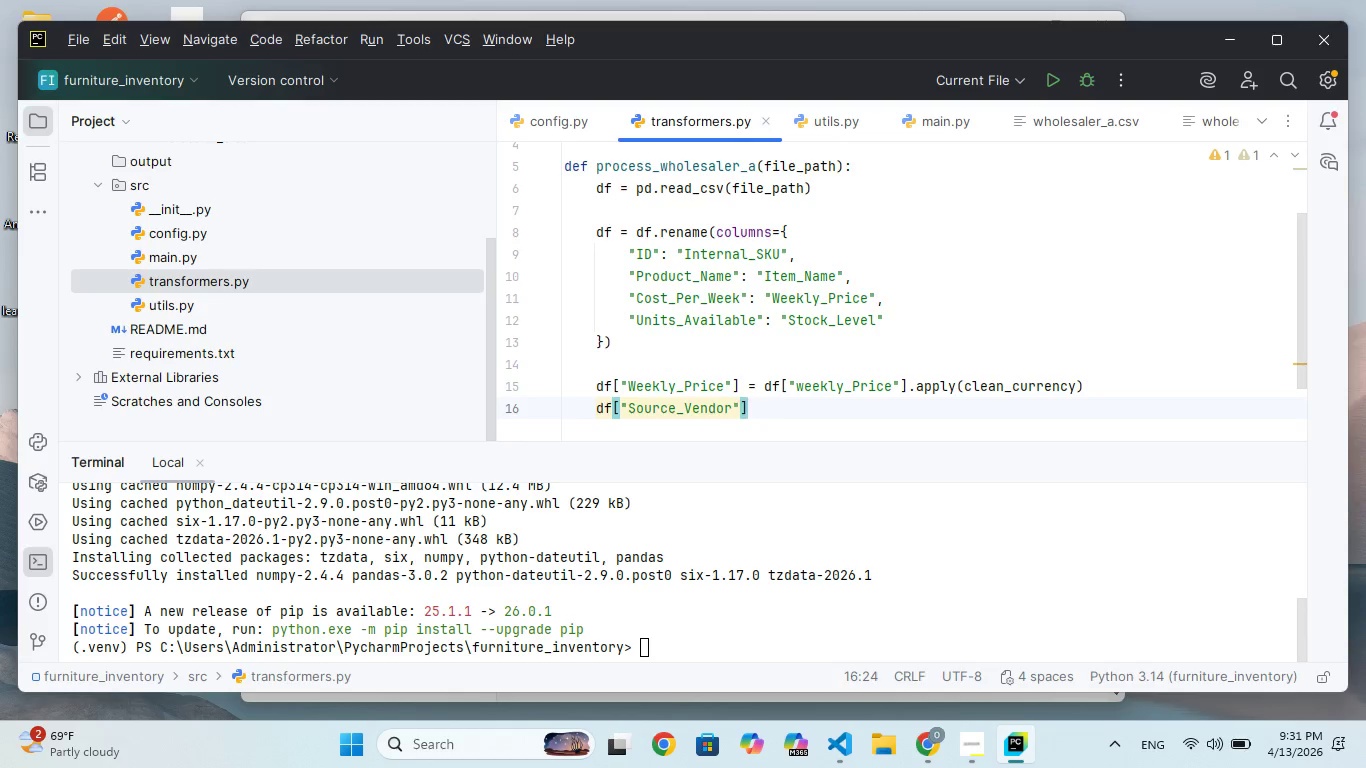 
type( = "wholesaler_A)
 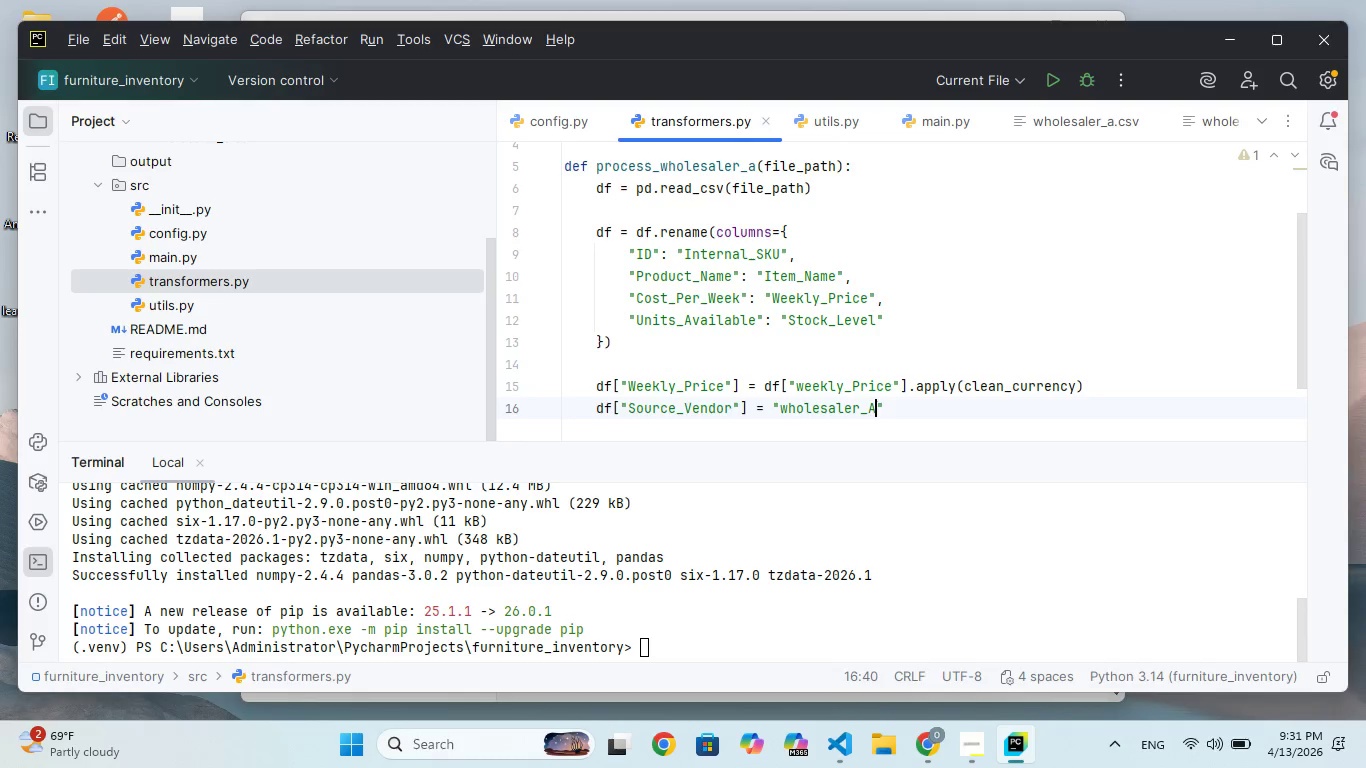 
key(ArrowRight)
 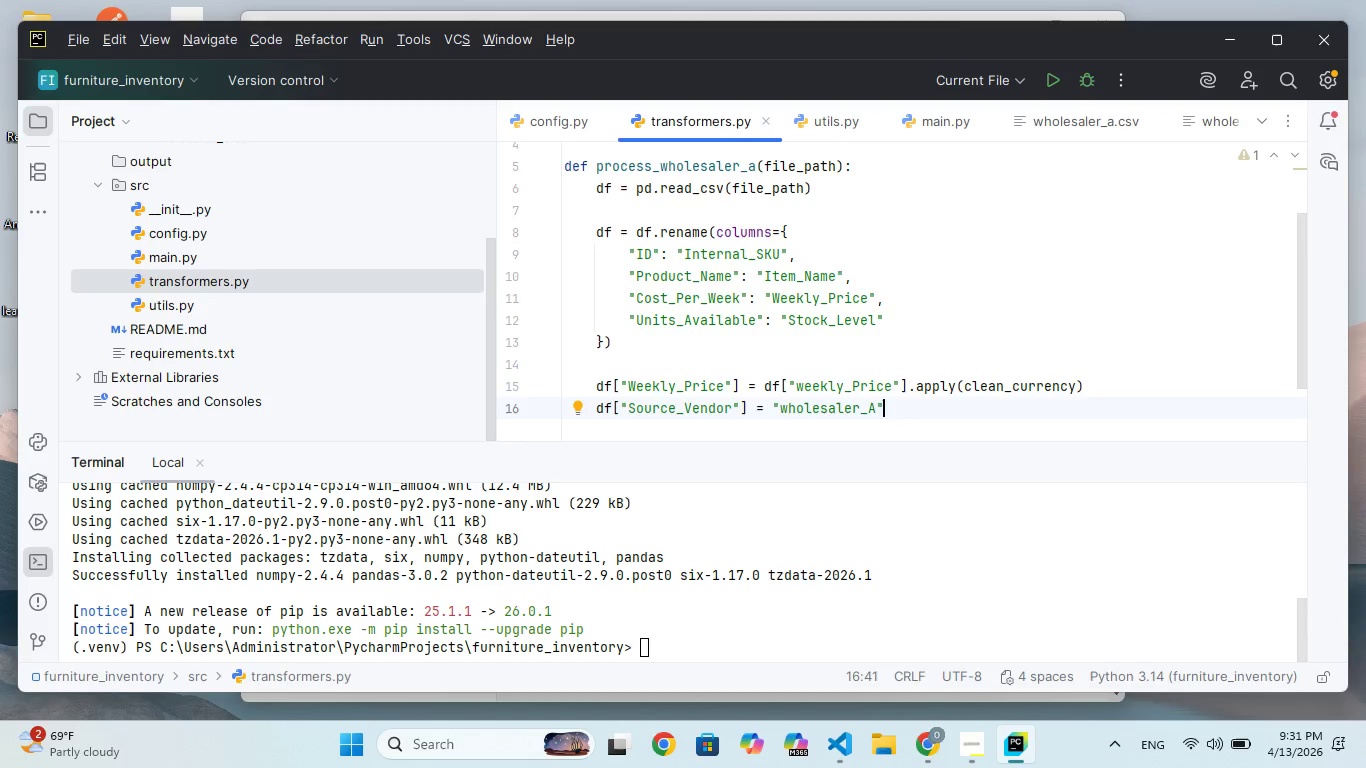 
key(Enter)
 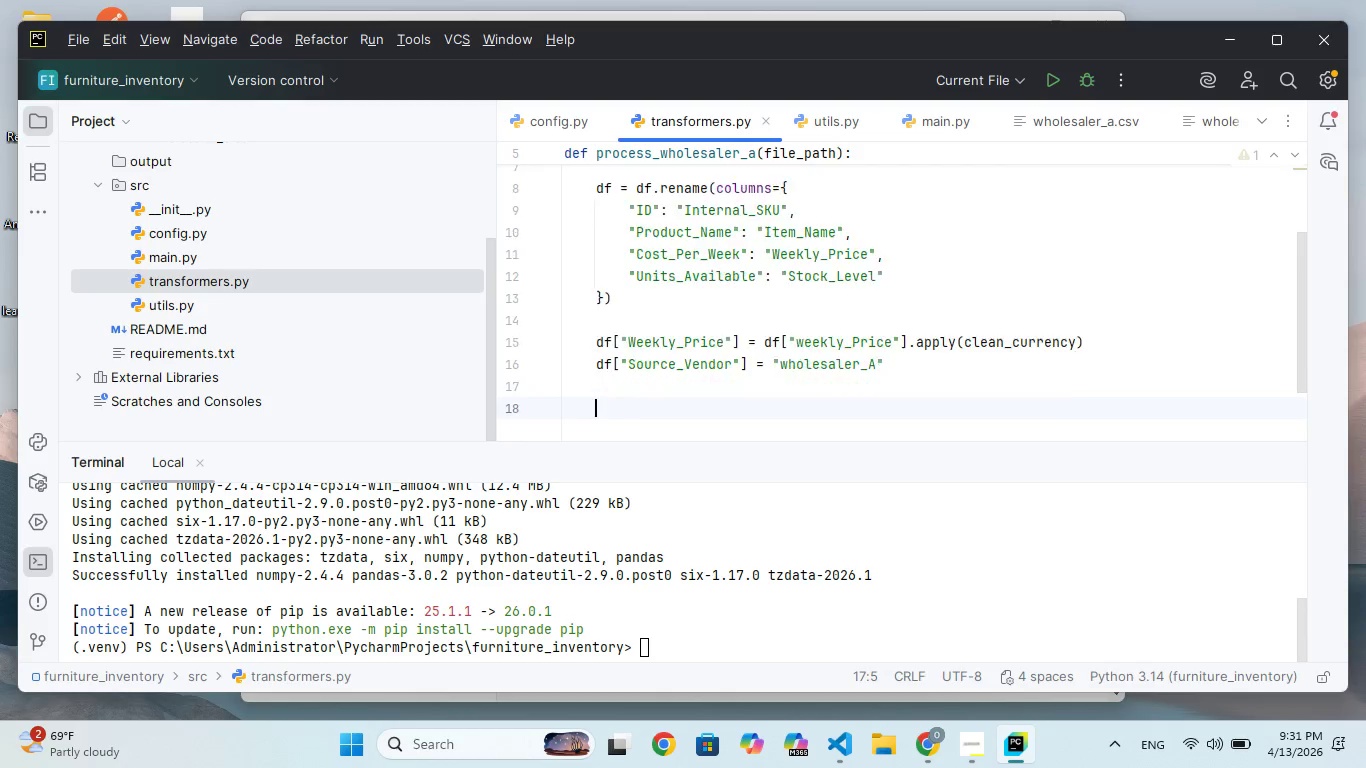 
key(Enter)
 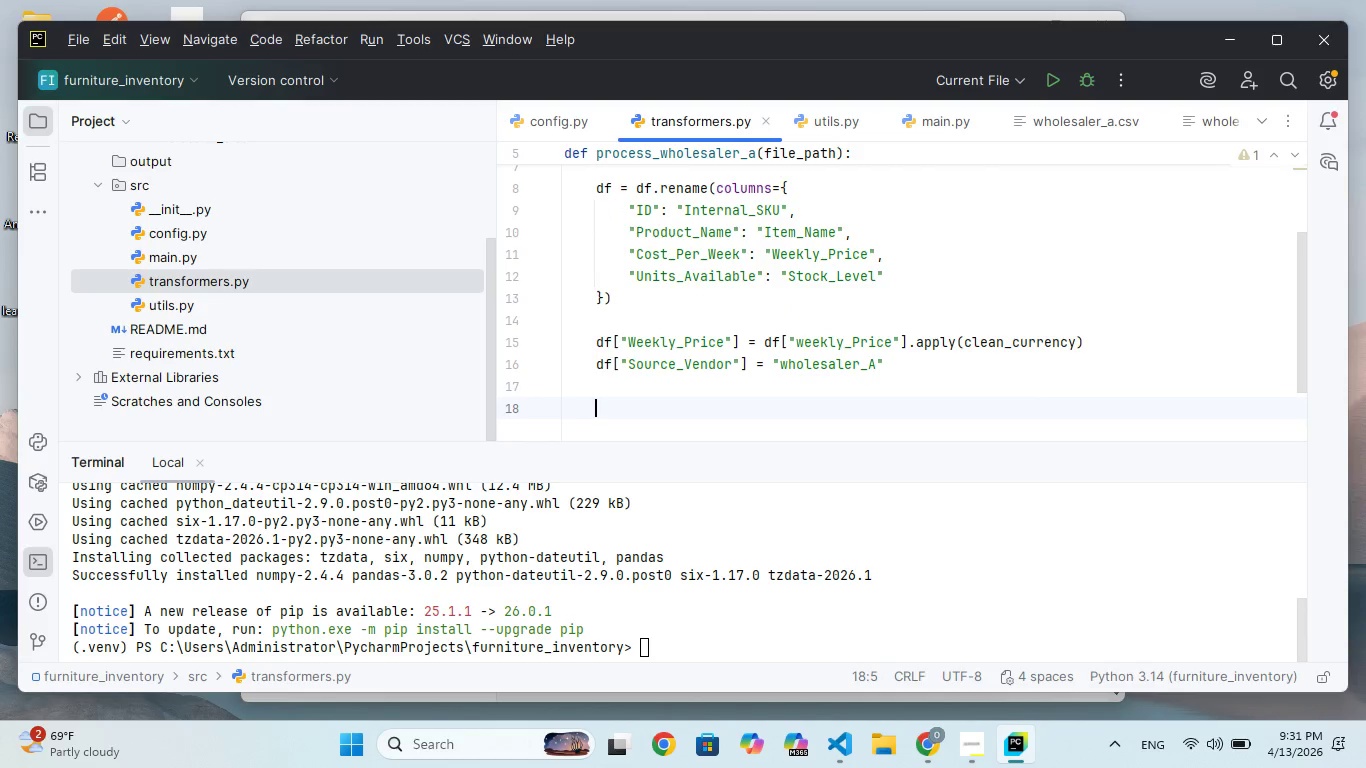 
type(return f)
 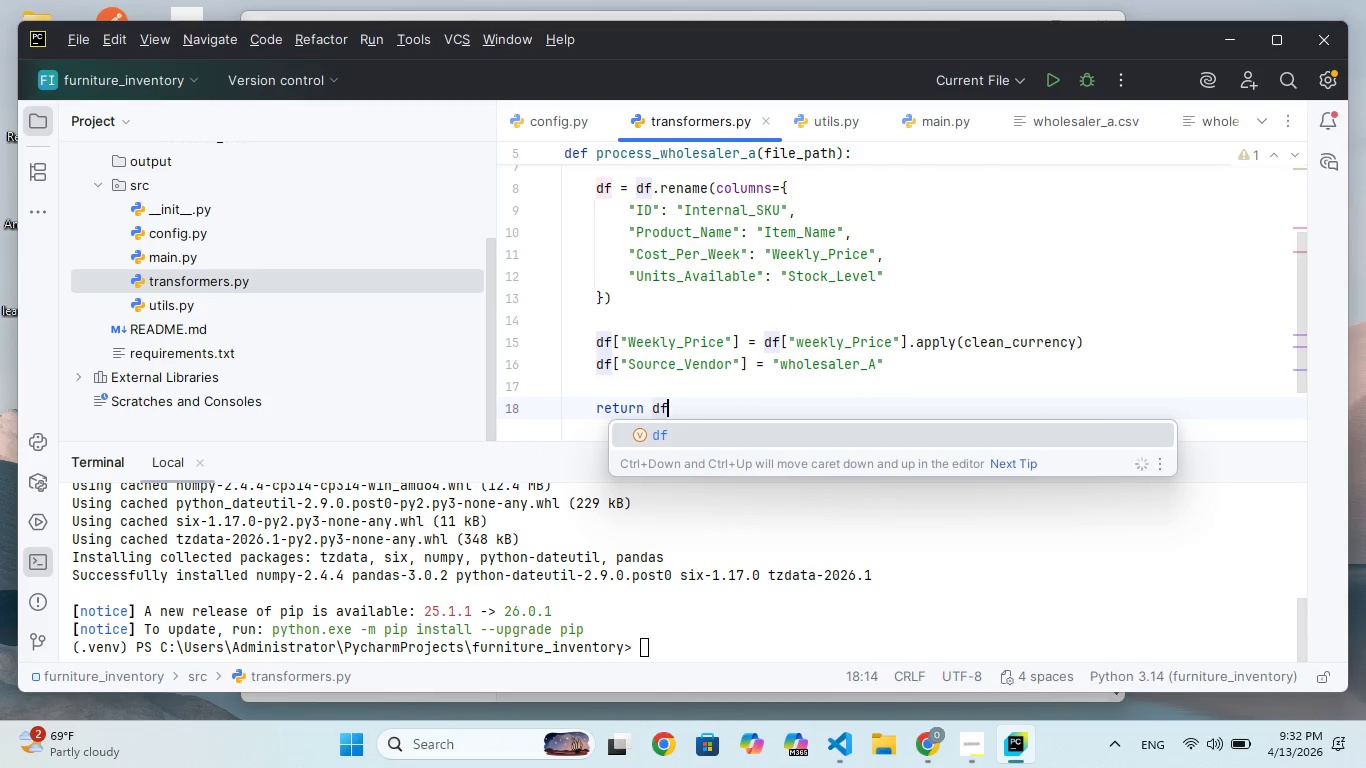 
hold_key(key=D, duration=0.34)
 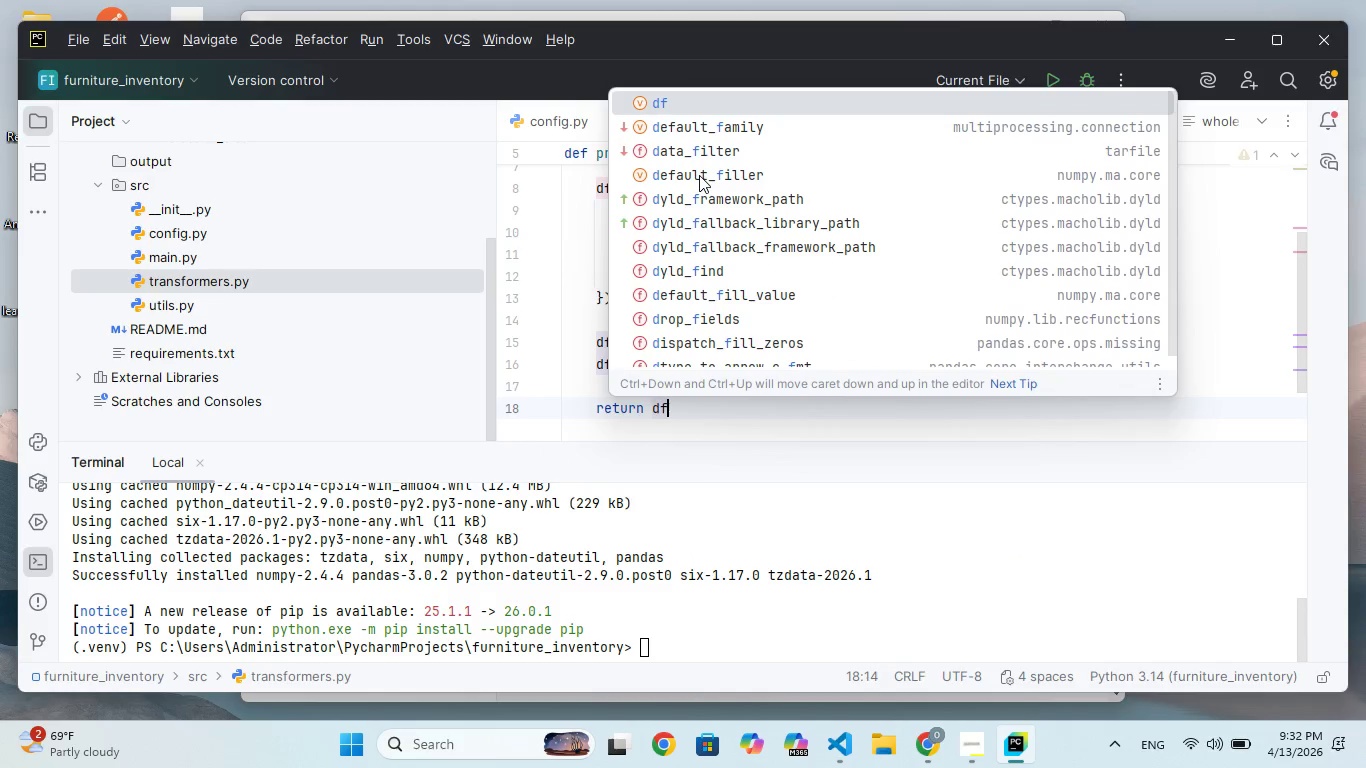 
key(Enter)
 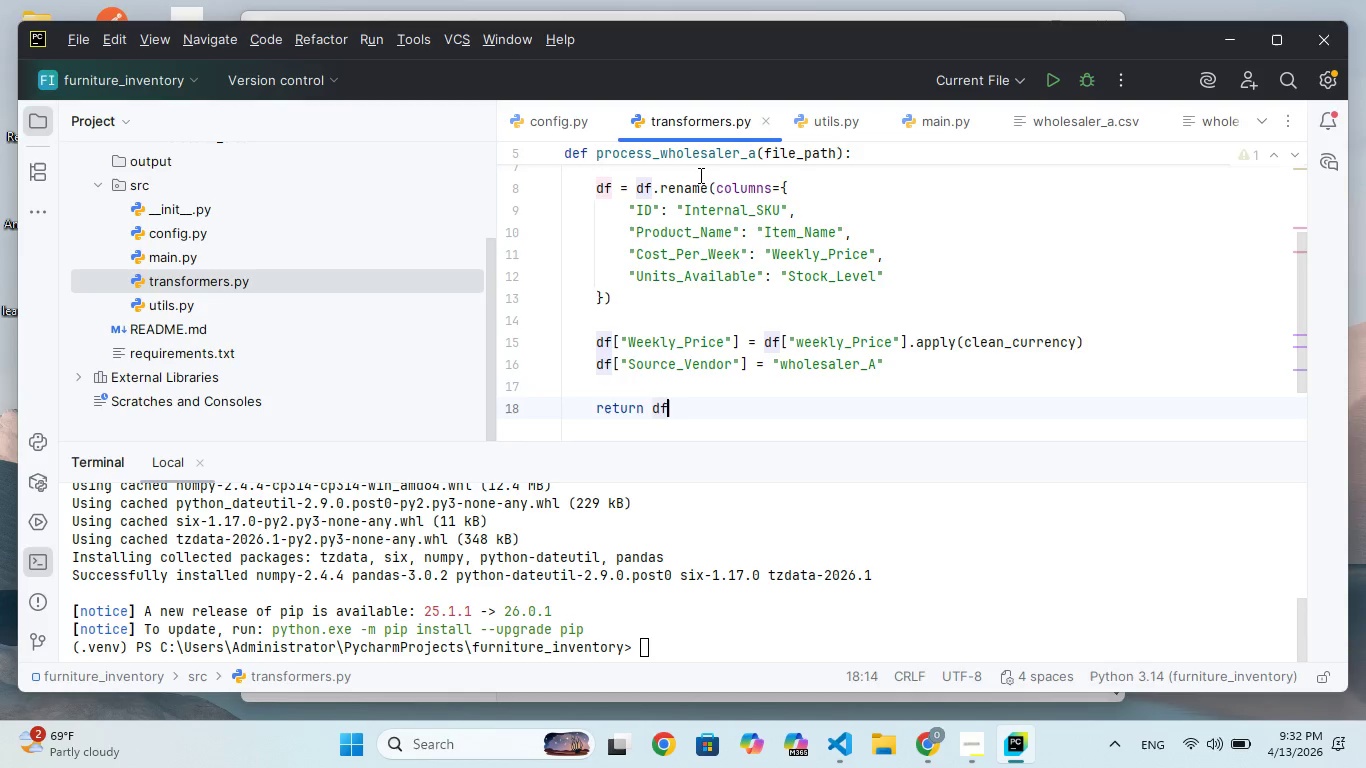 
key(Enter)
 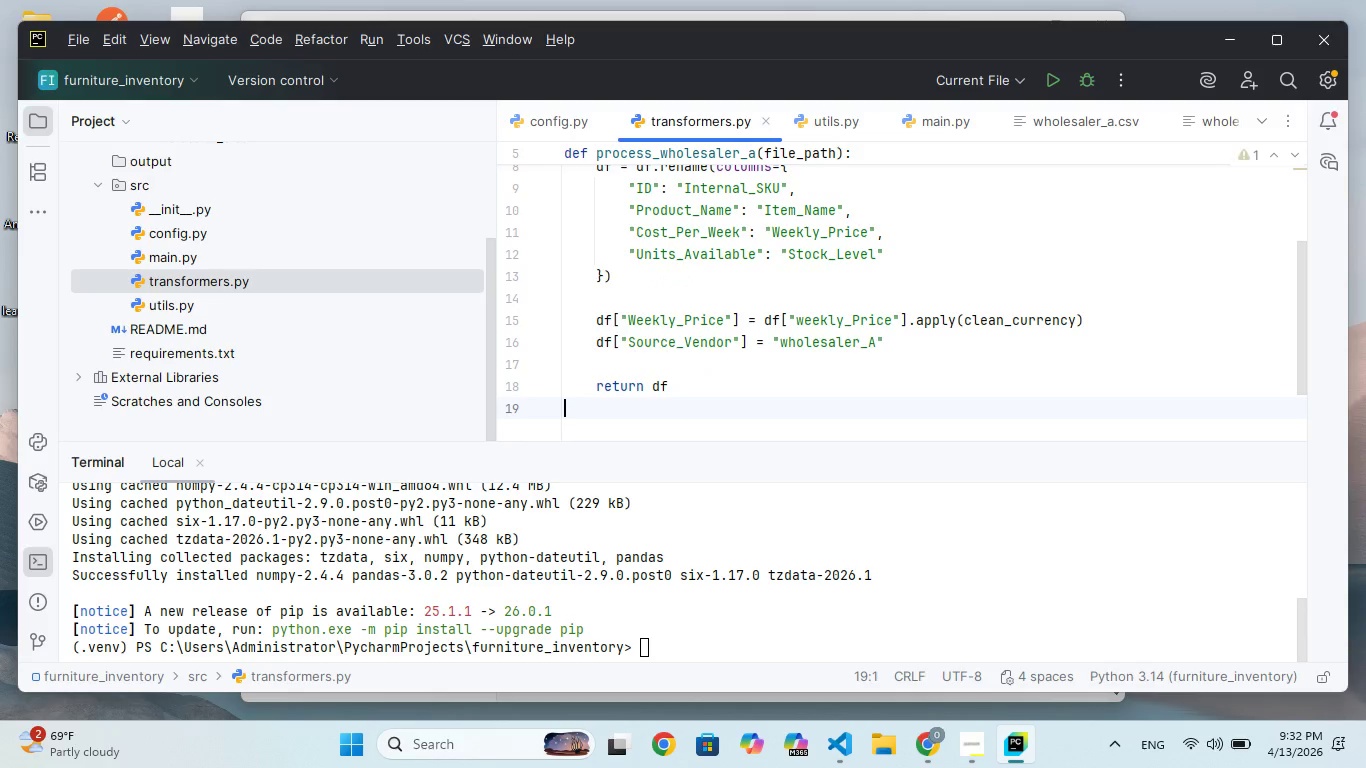 
key(Enter)
 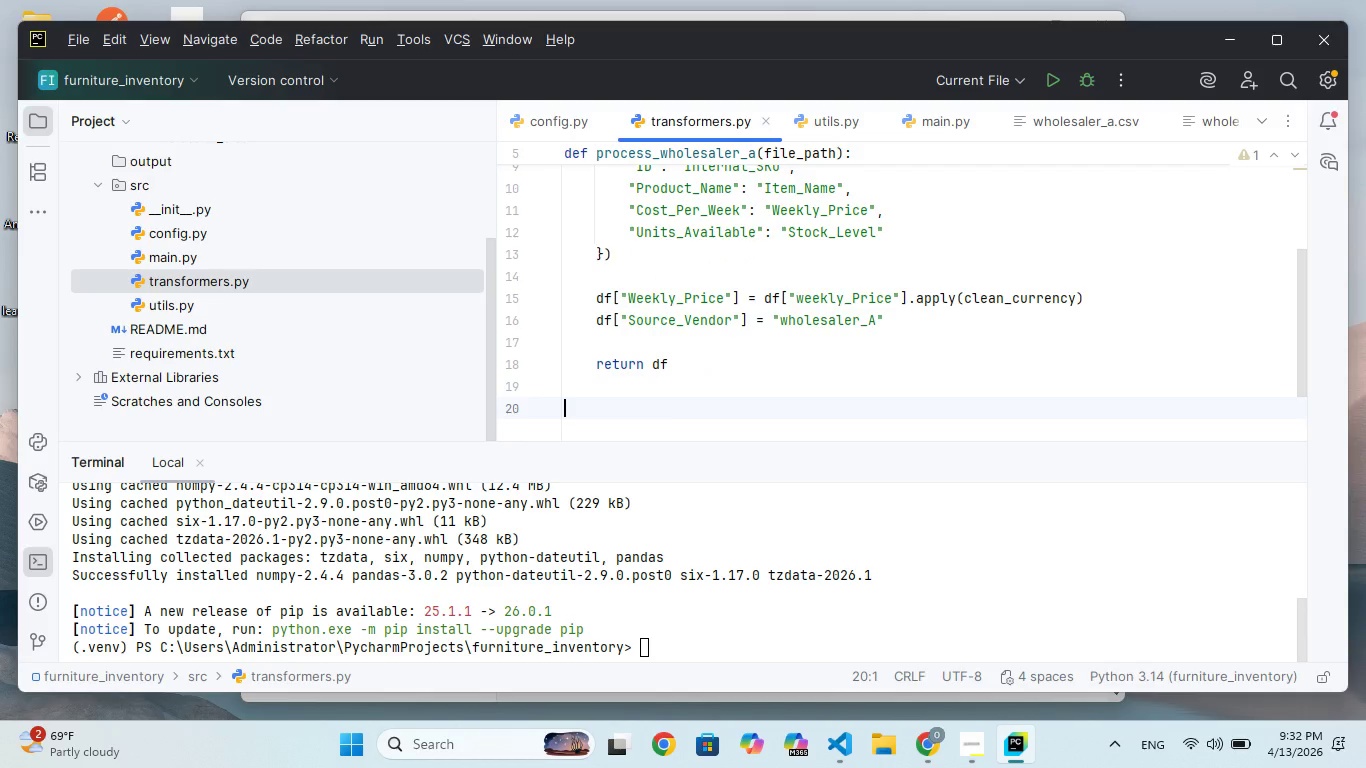 
type(def)
key(Backspace)
key(Backspace)
key(Backspace)
type(def process_wholesaler_bf)
 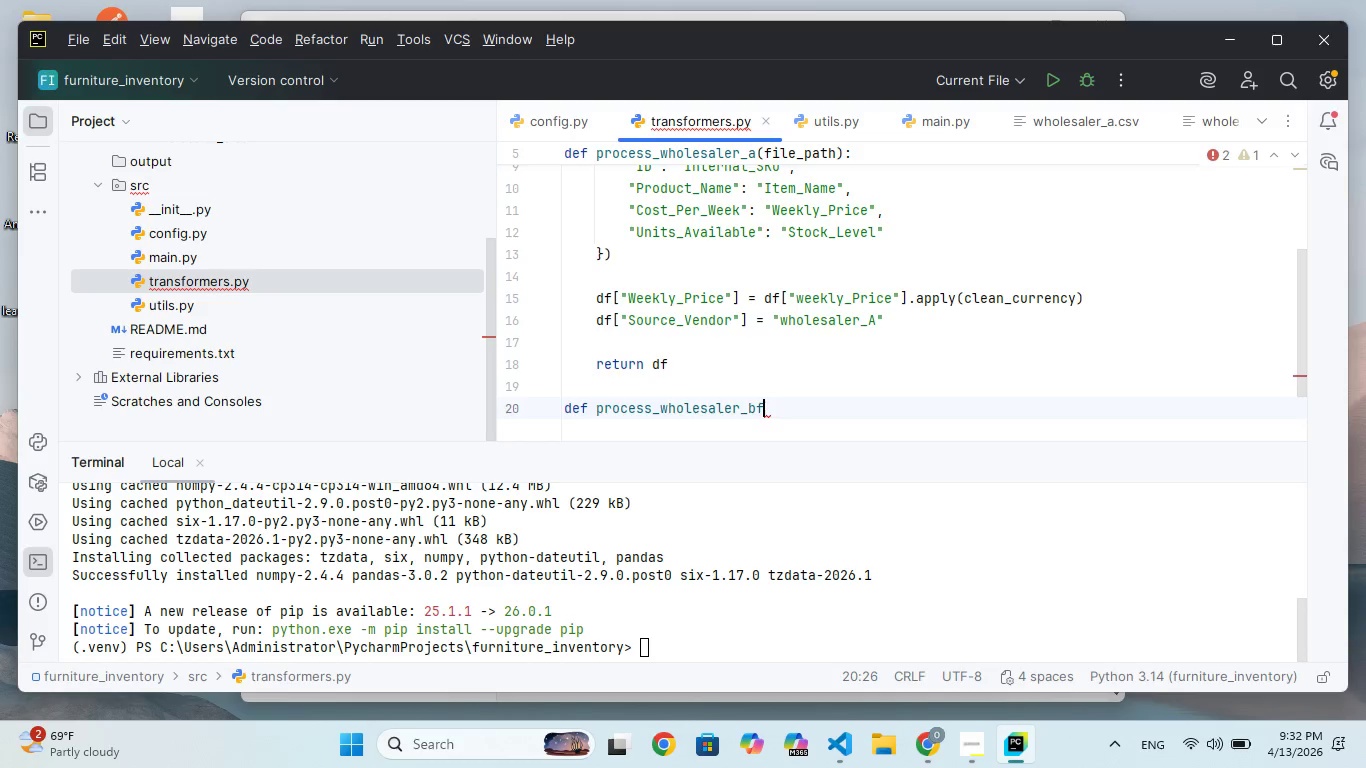 
key(Backspace)
type((oile)
key(Backspace)
key(Backspace)
key(Backspace)
key(Backspace)
type(ile_pat)
 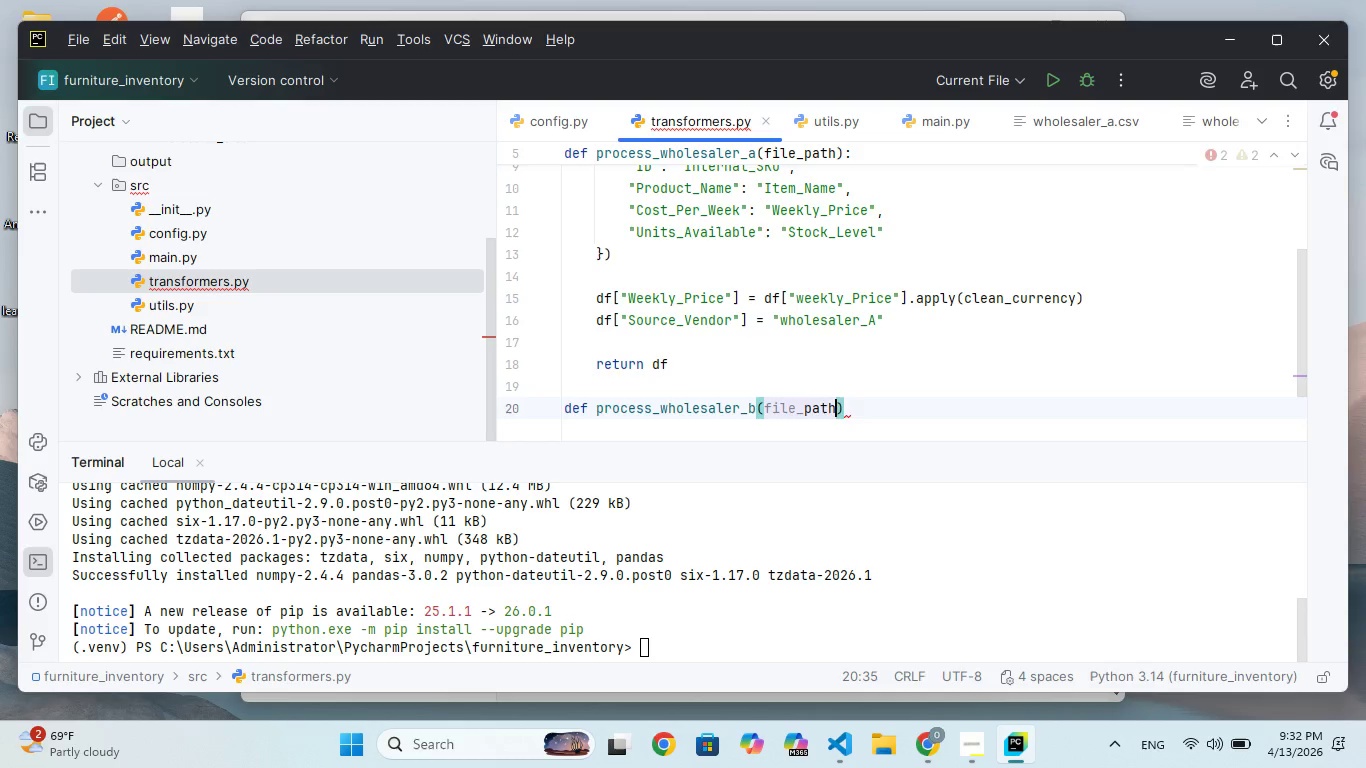 
 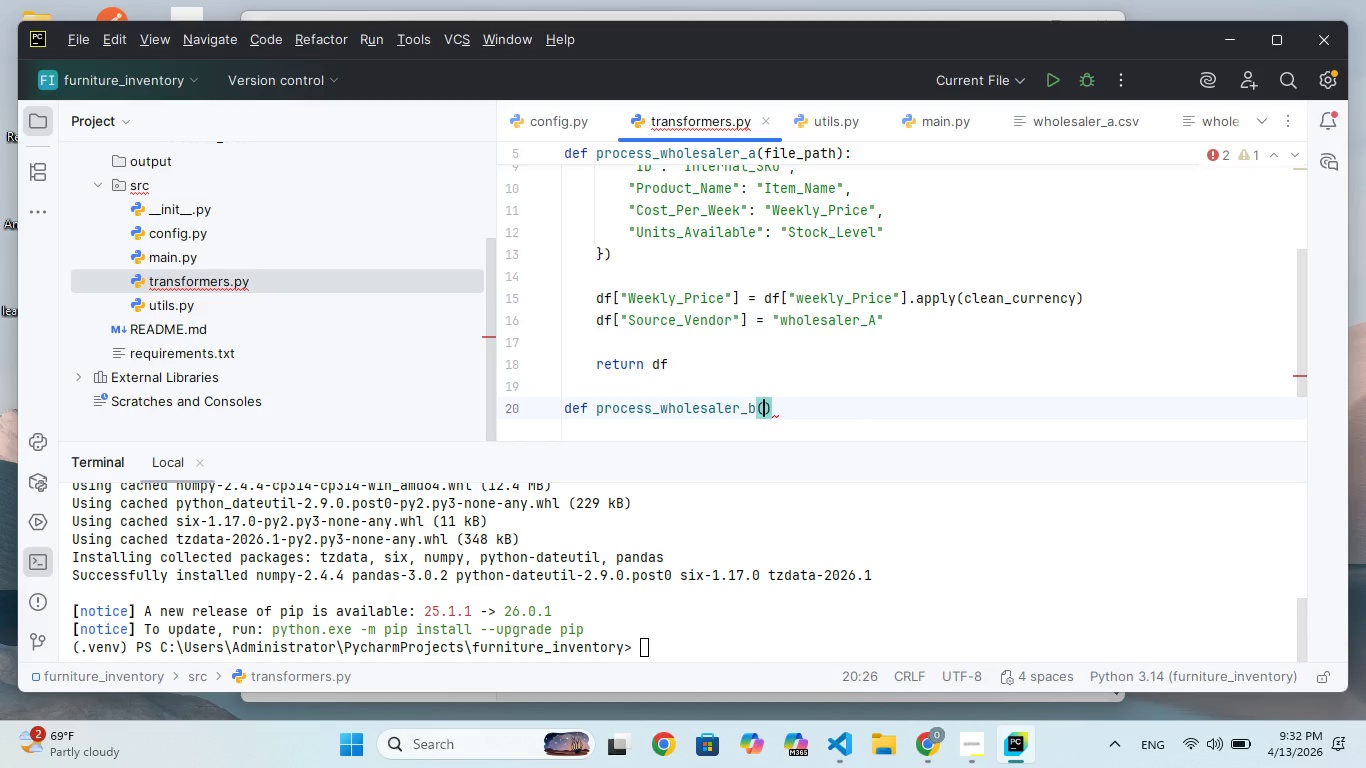 
hold_key(key=F, duration=0.33)
 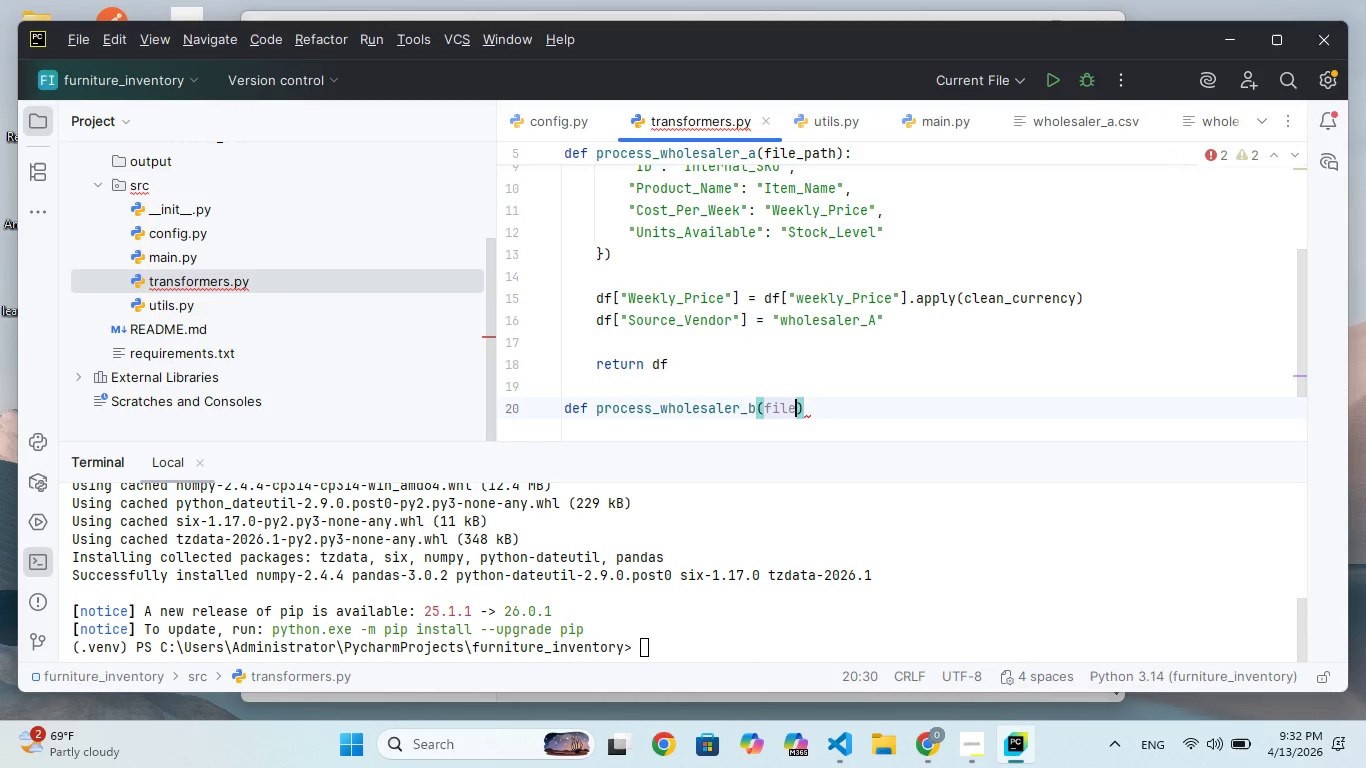 
hold_key(key=H, duration=0.31)
 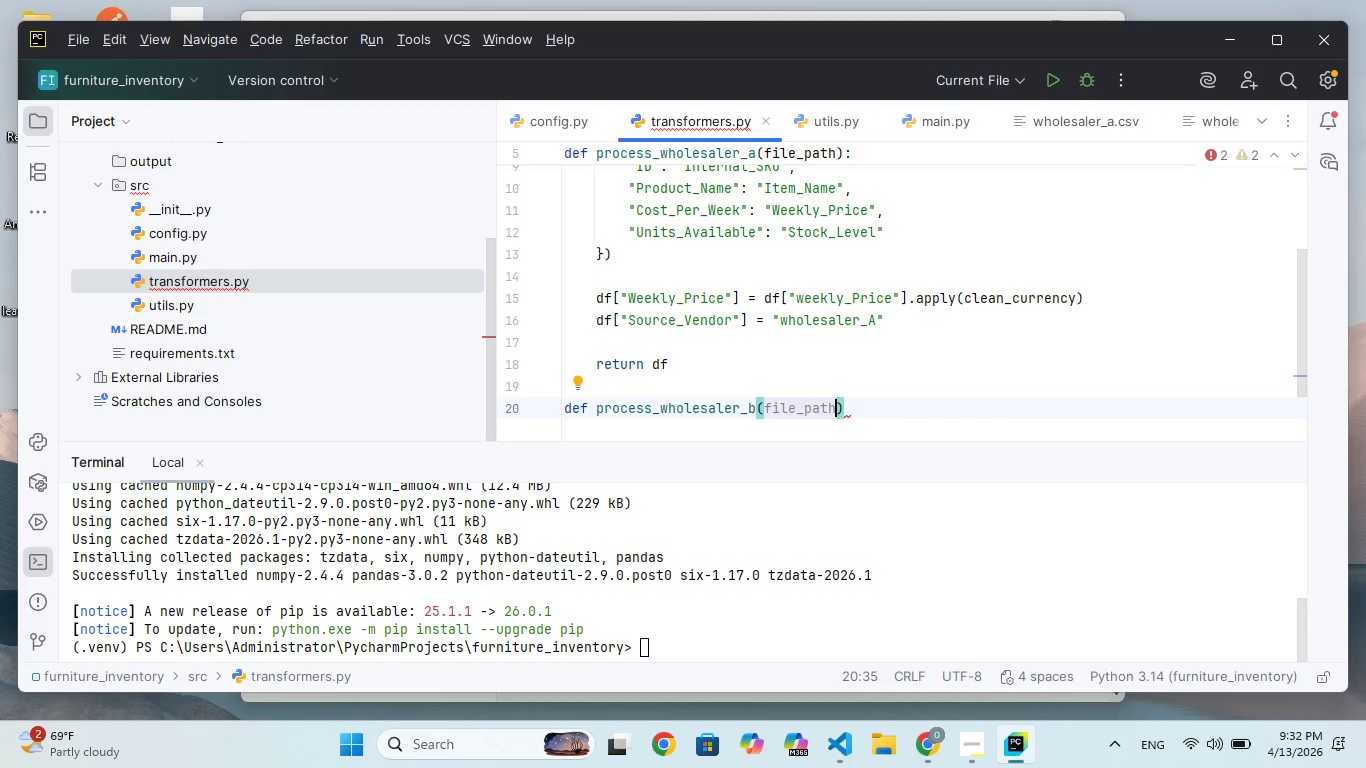 
key(ArrowRight)
 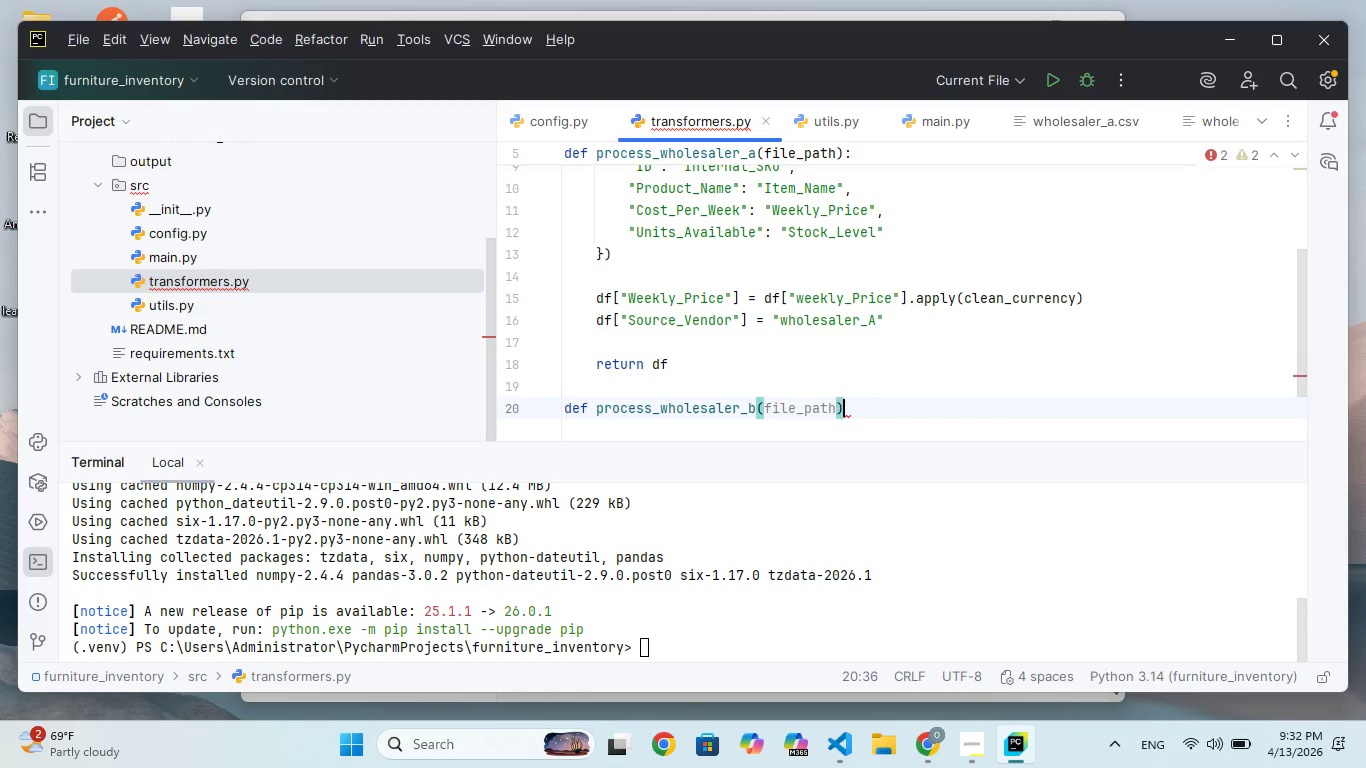 
key(Shift+Semicolon)
 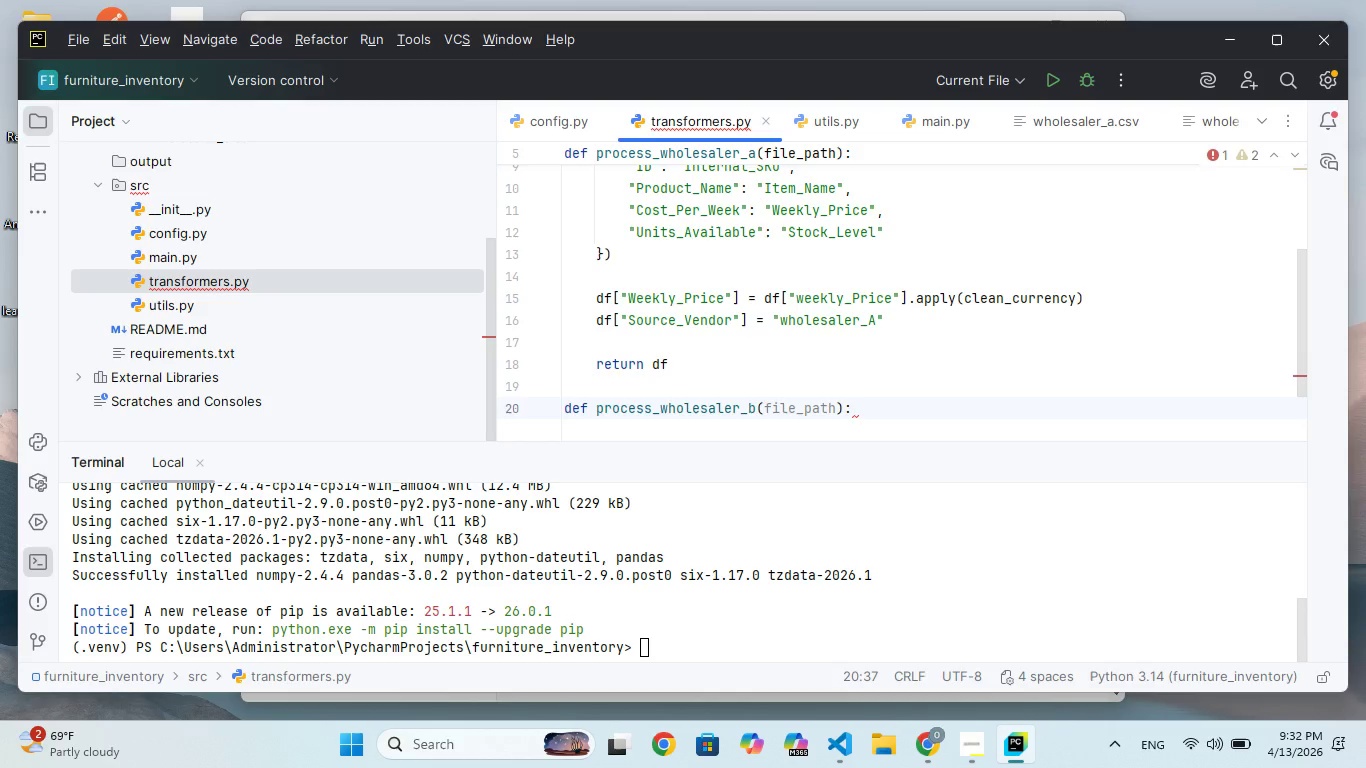 
key(Enter)
 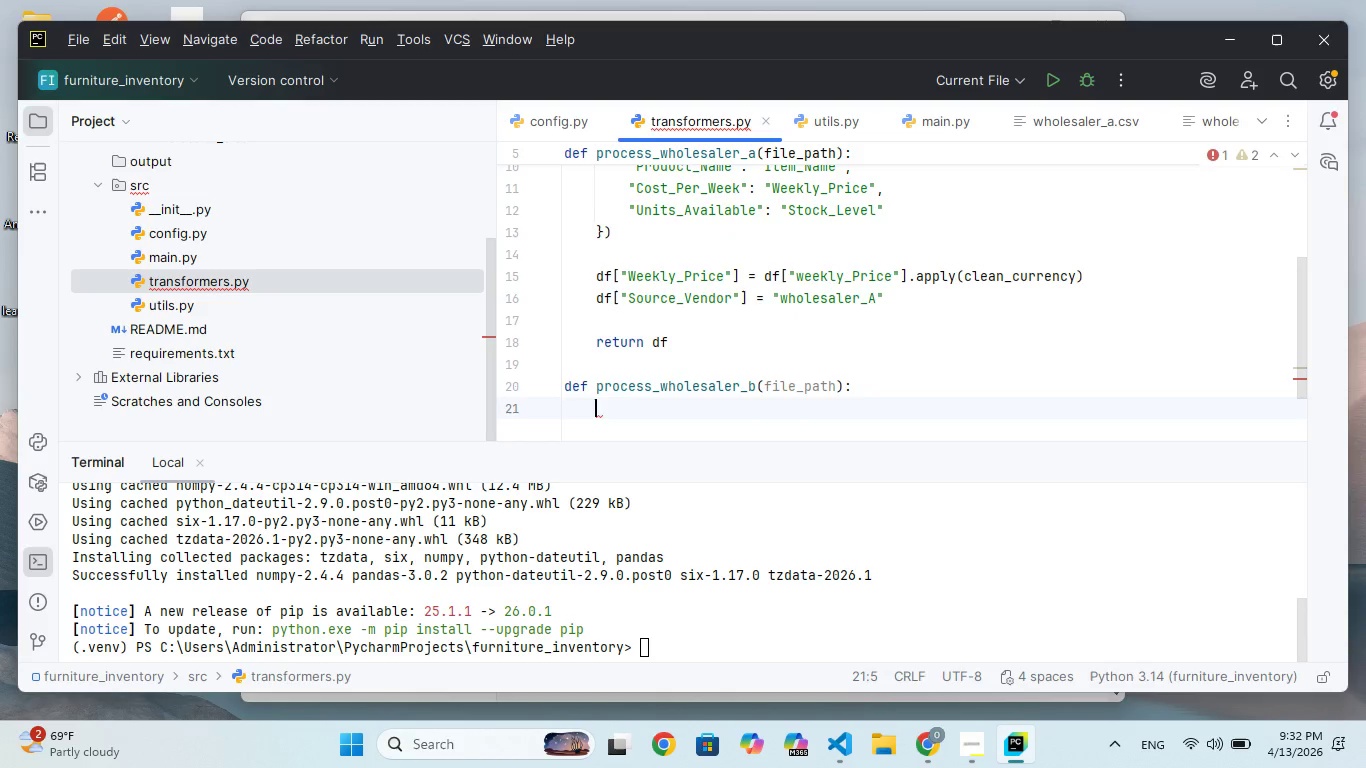 
type(df = d.read_csv(ile)
 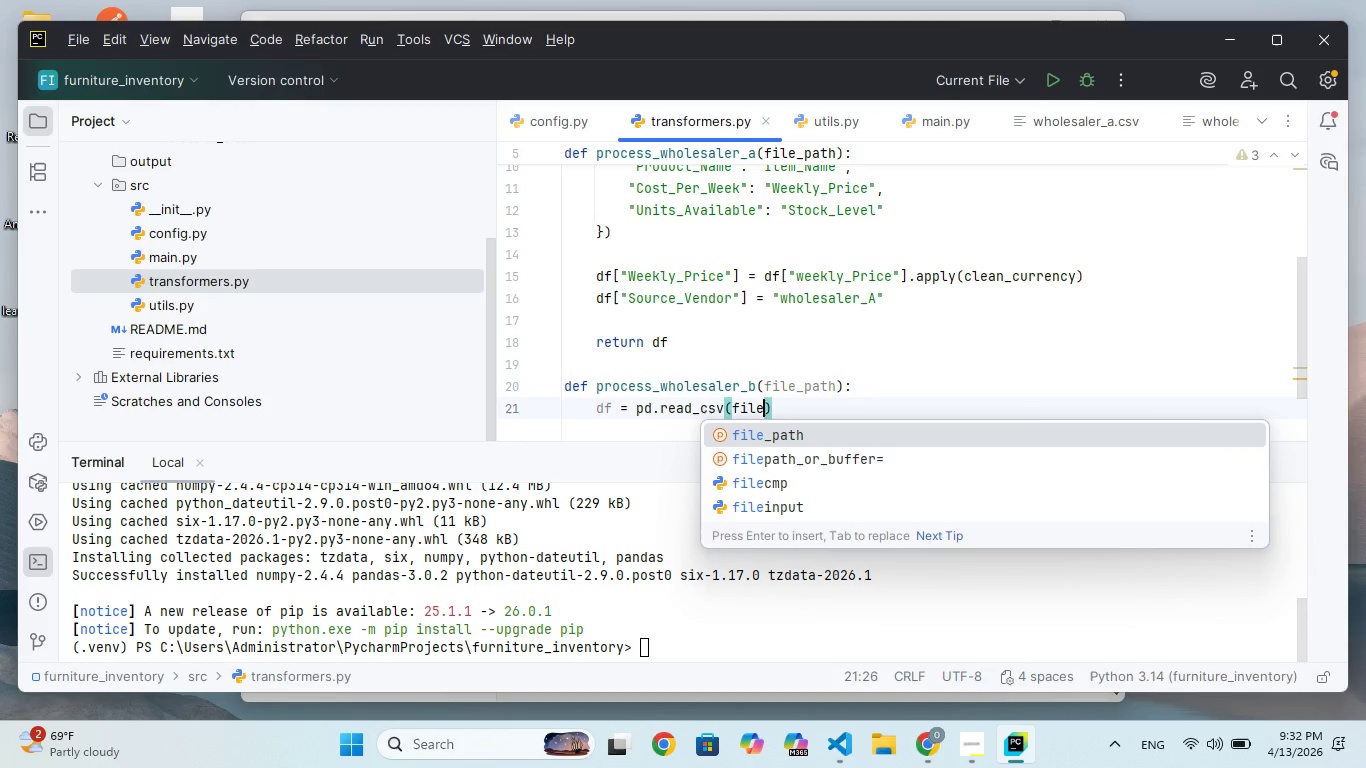 
hold_key(key=P, duration=0.33)
 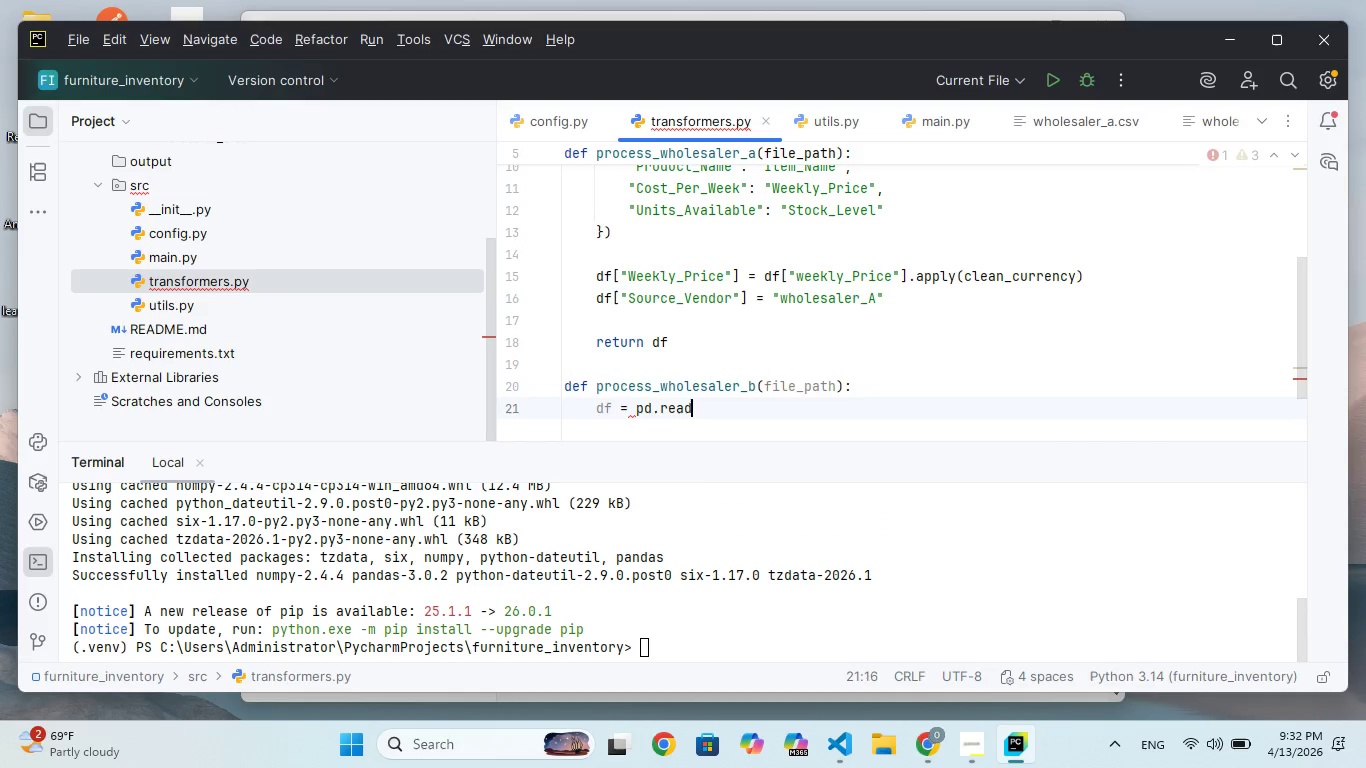 
key(Enter)
 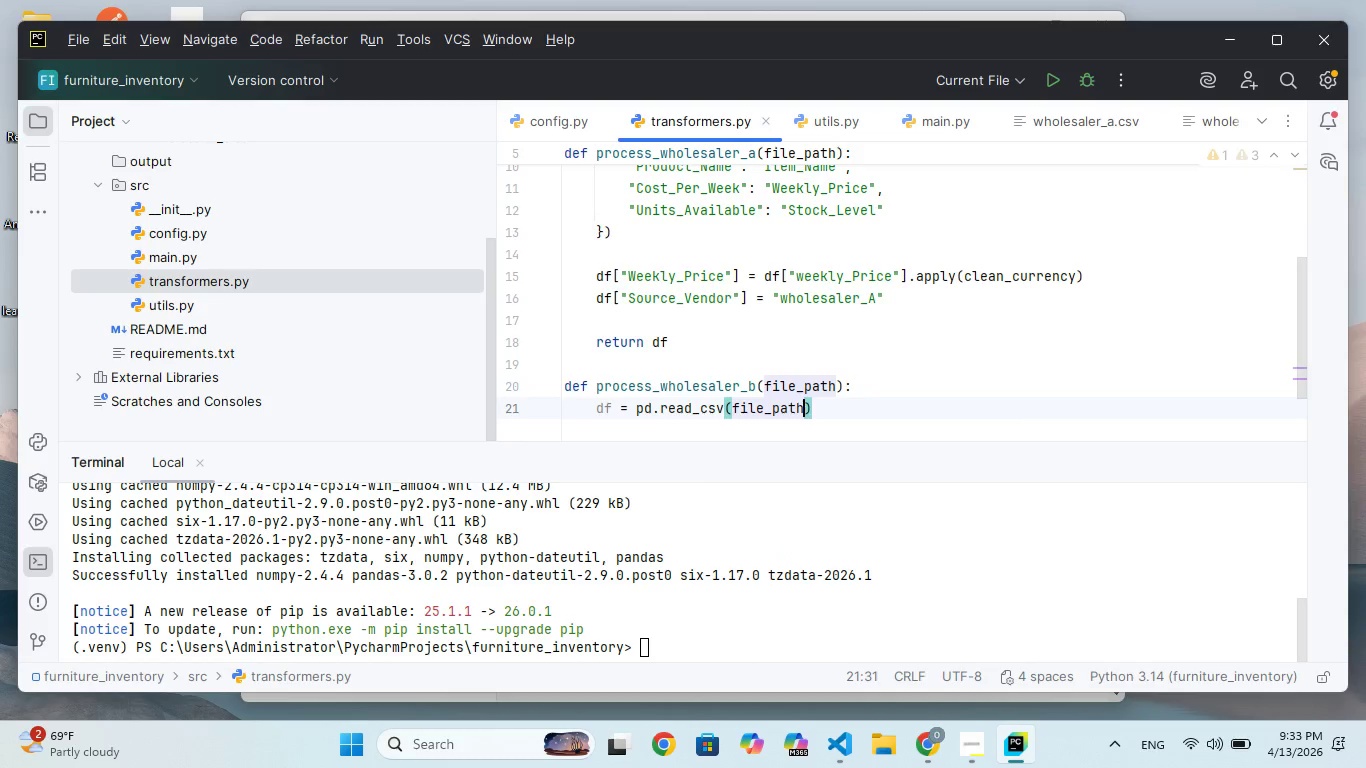 
key(ArrowRight)
 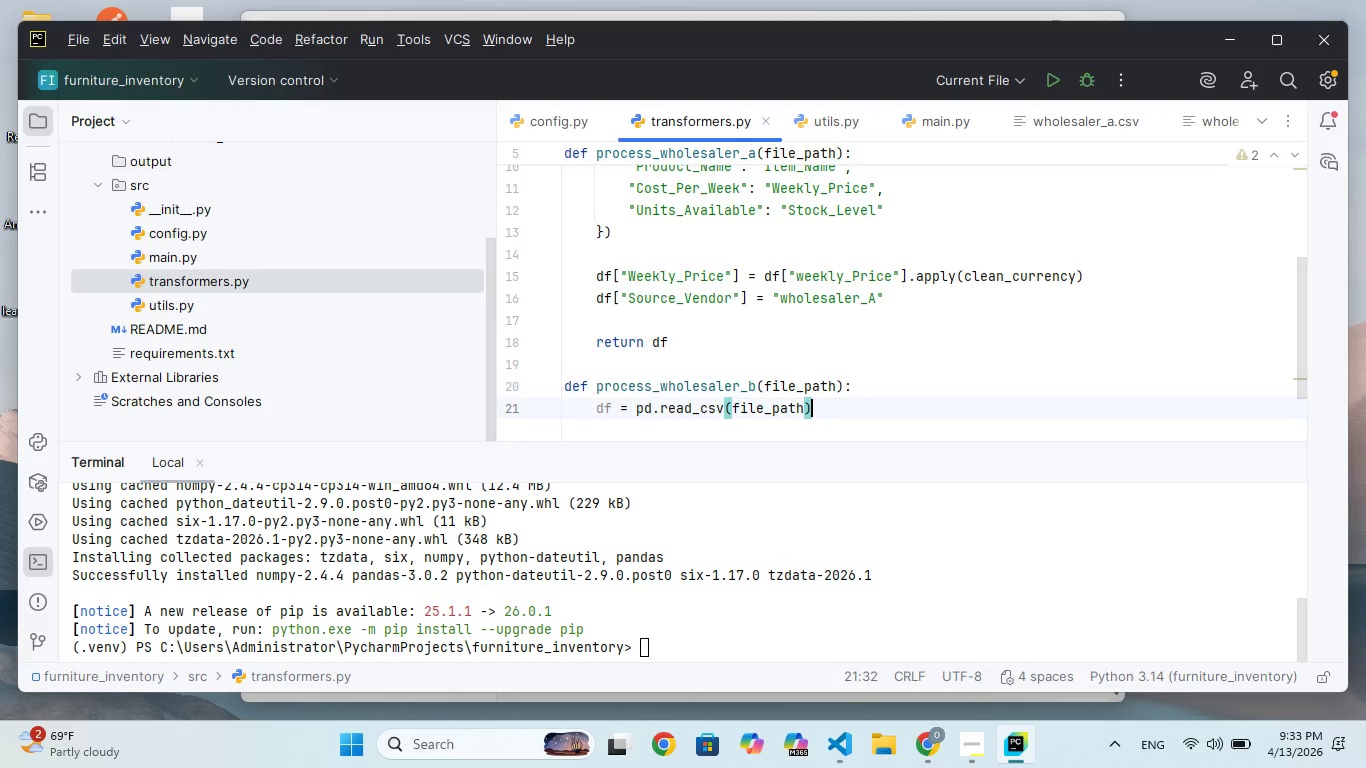 
key(Enter)
 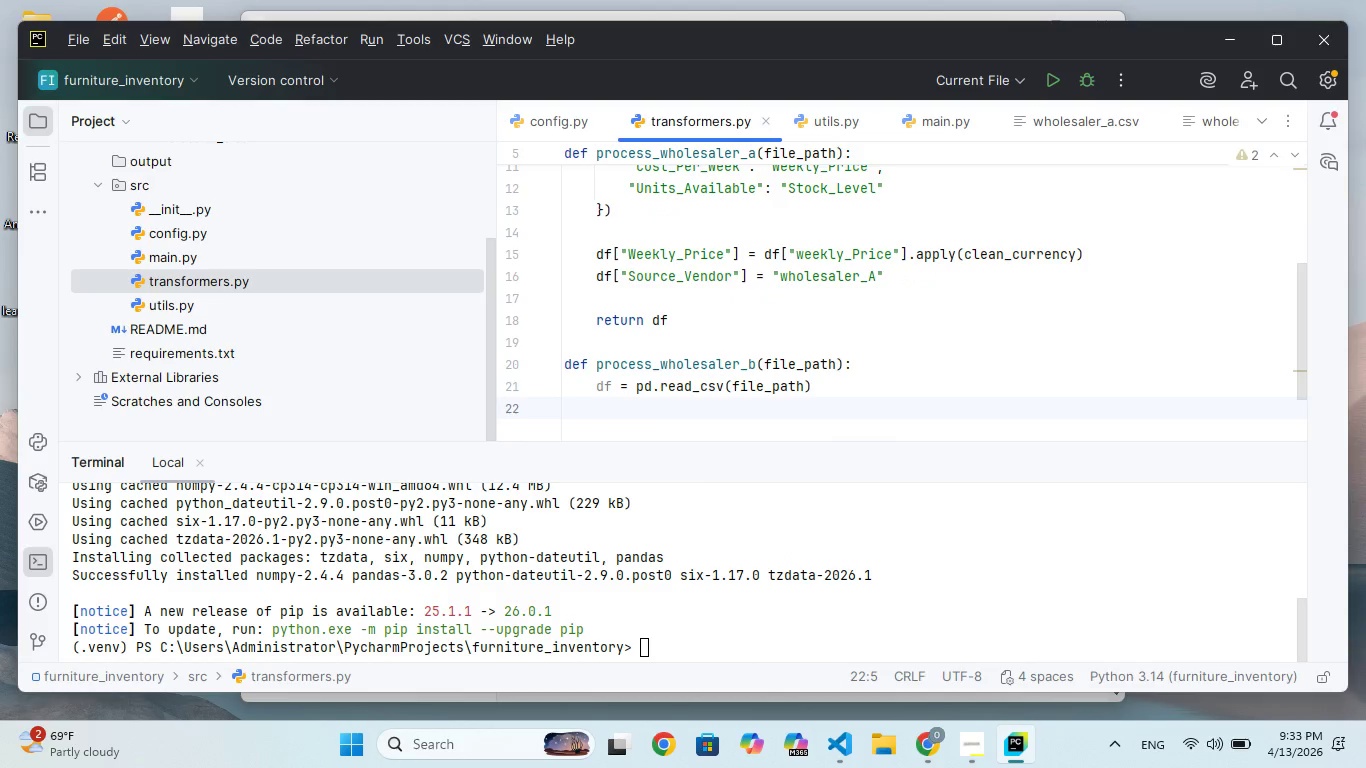 
key(Enter)
 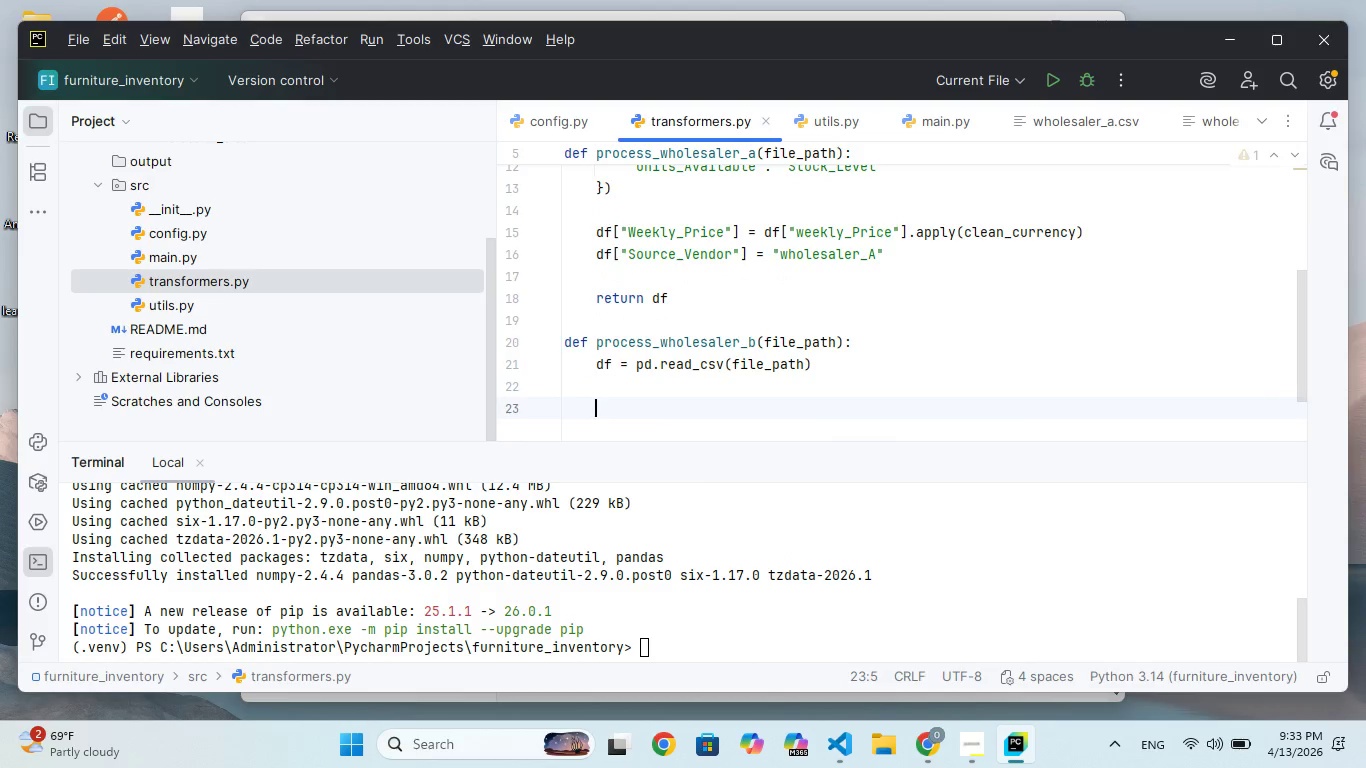 
type(df["Weekly)
 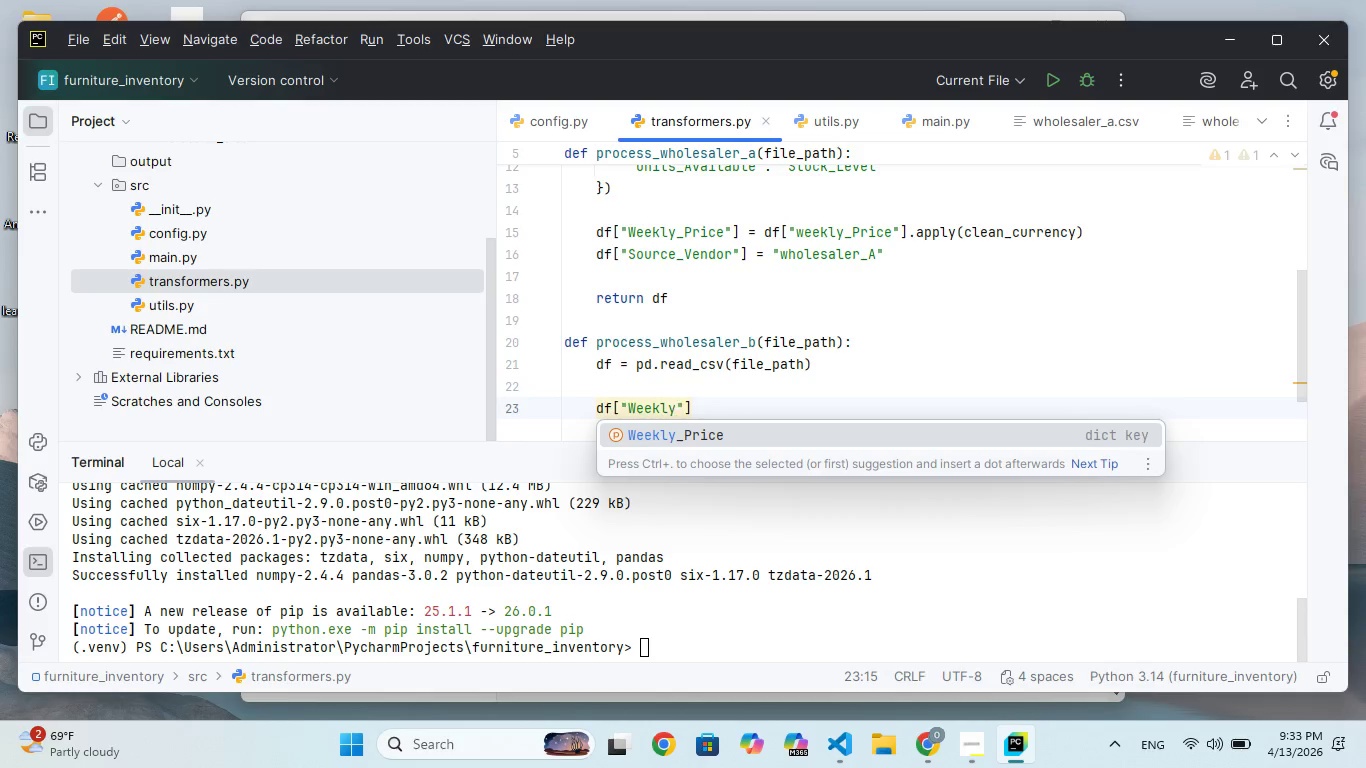 
key(Enter)
 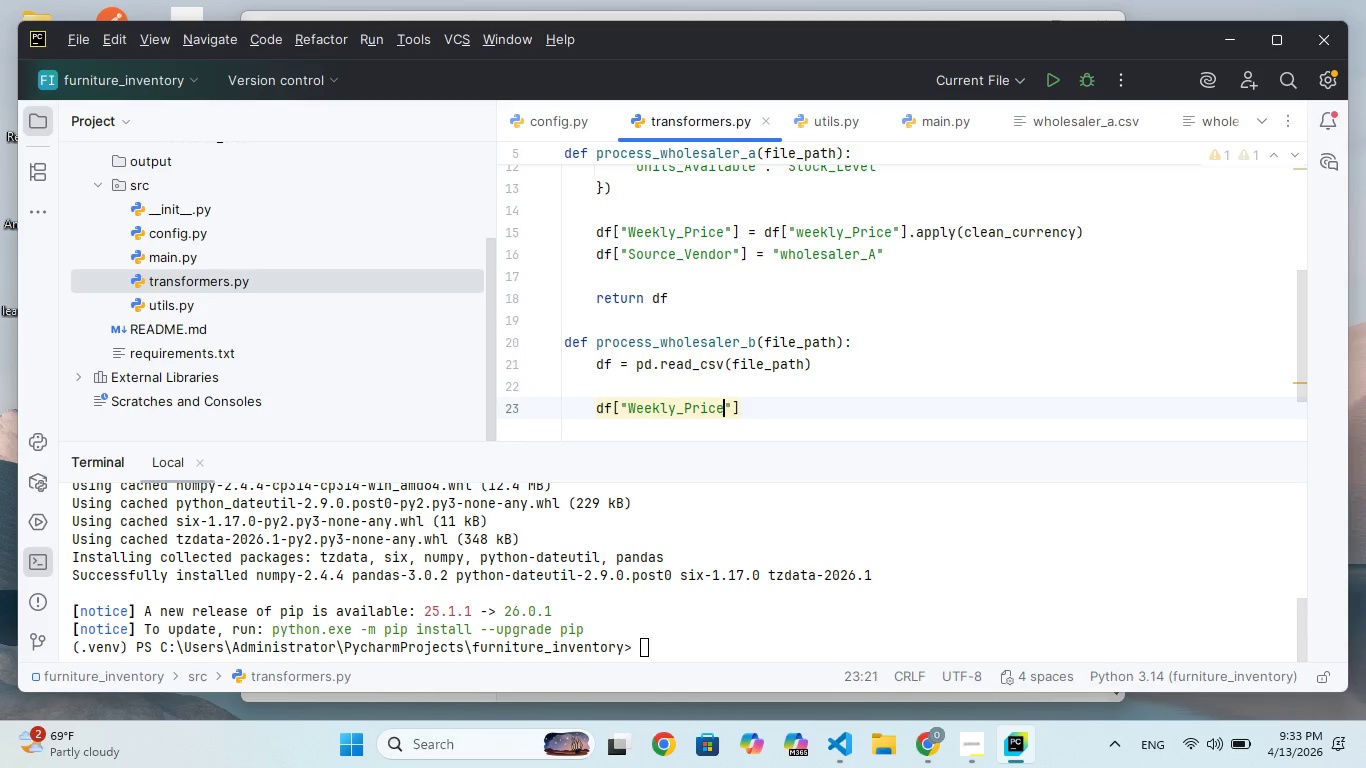 
key(ArrowRight)
 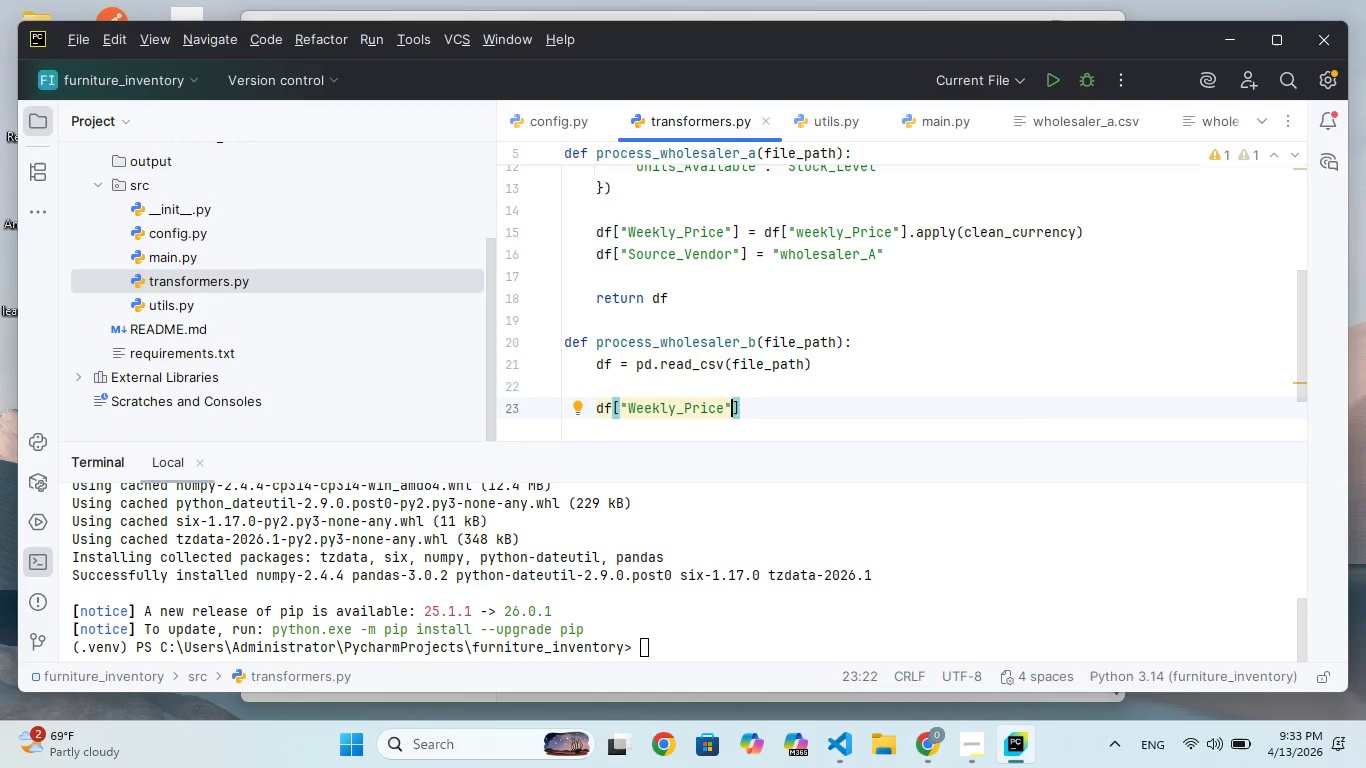 
key(ArrowRight)
 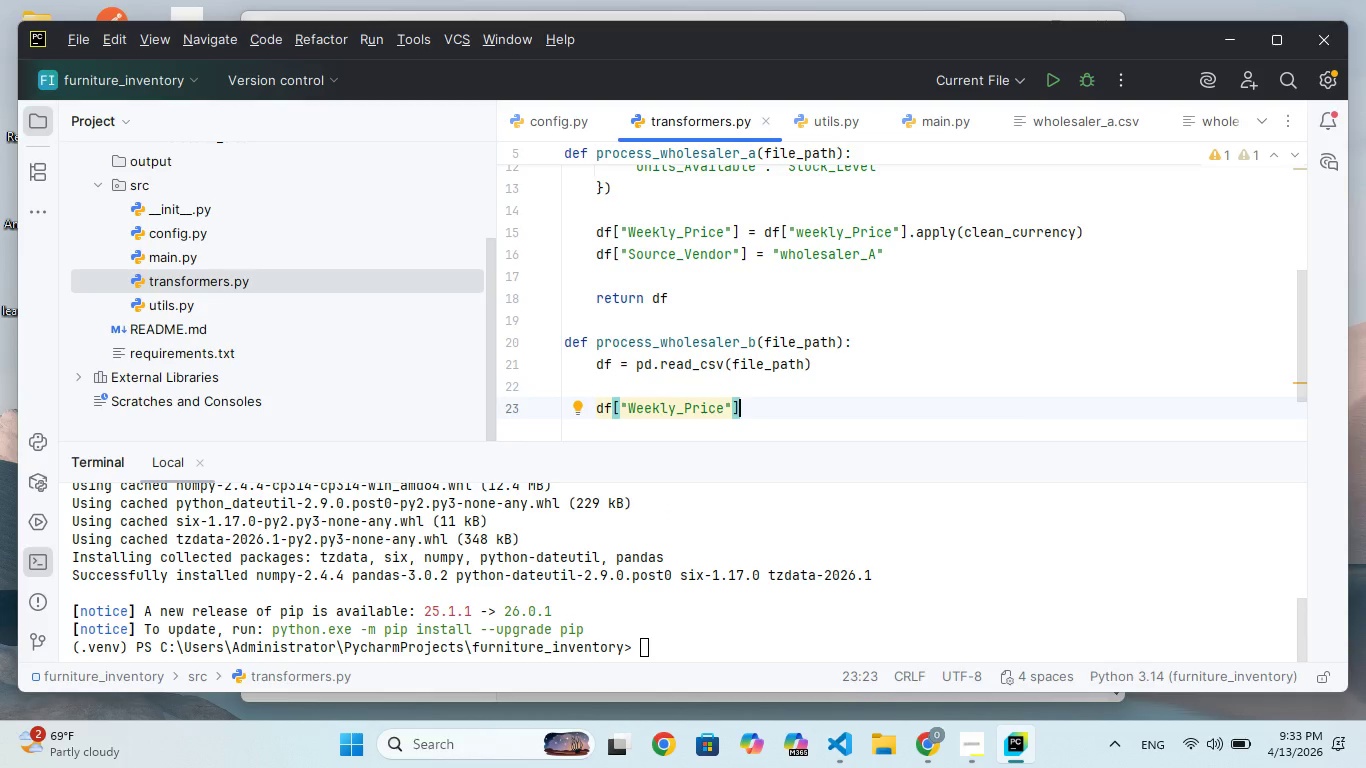 
type( = df["Dily_Rate)
 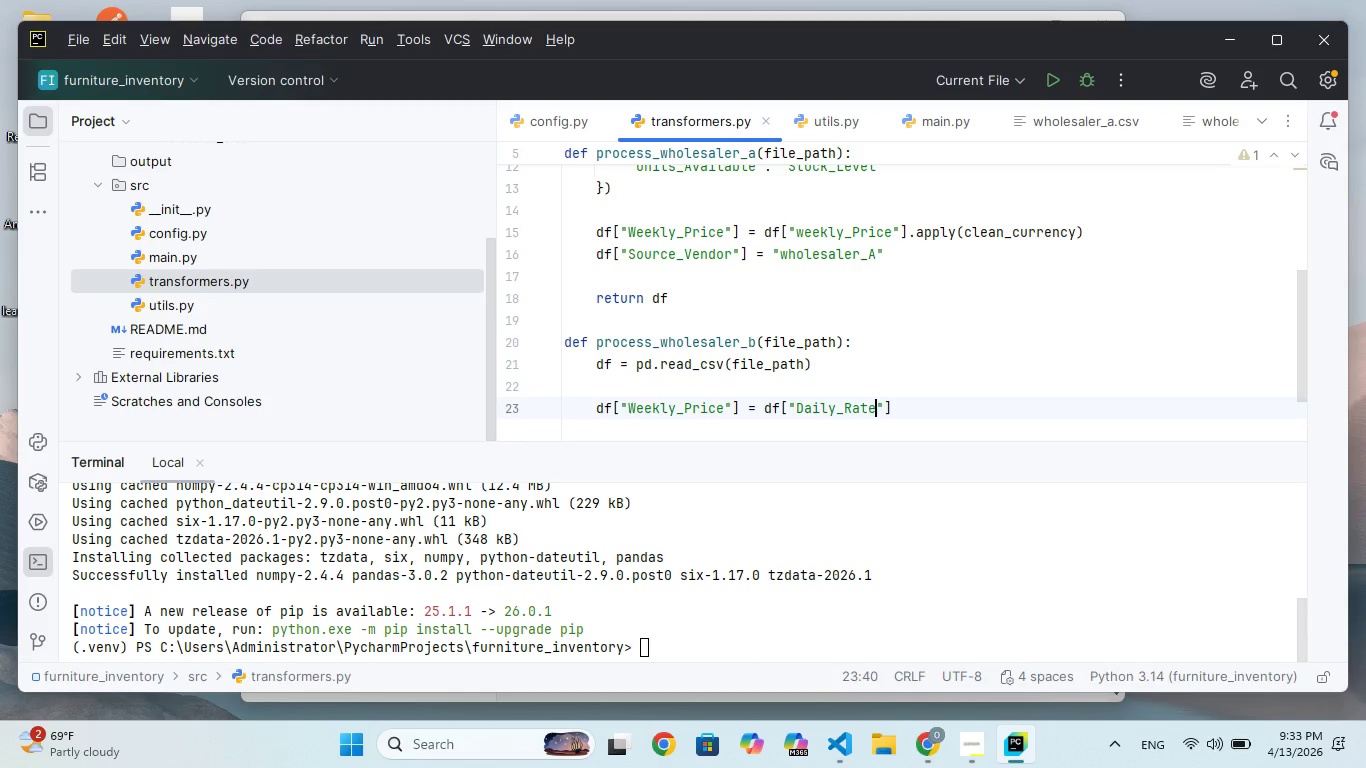 
key(ArrowRight)
 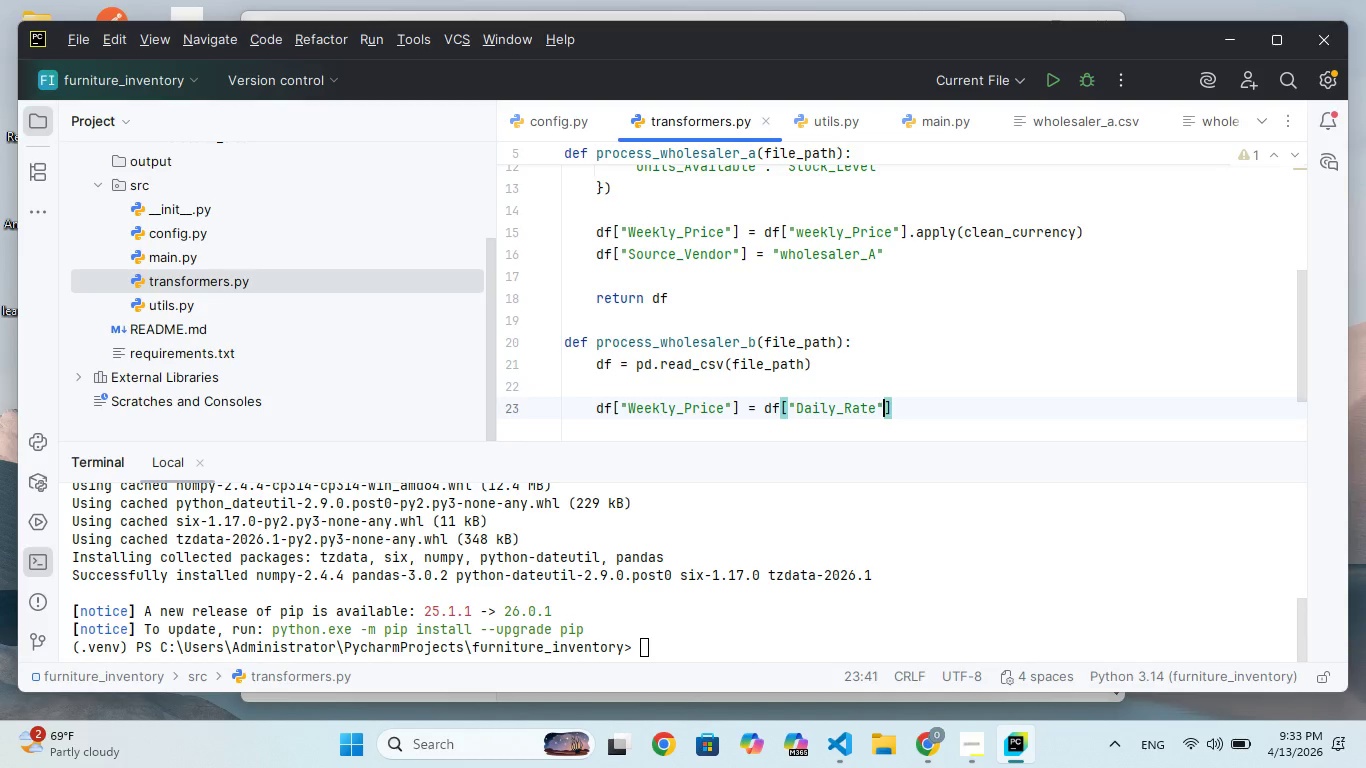 
key(ArrowRight)
 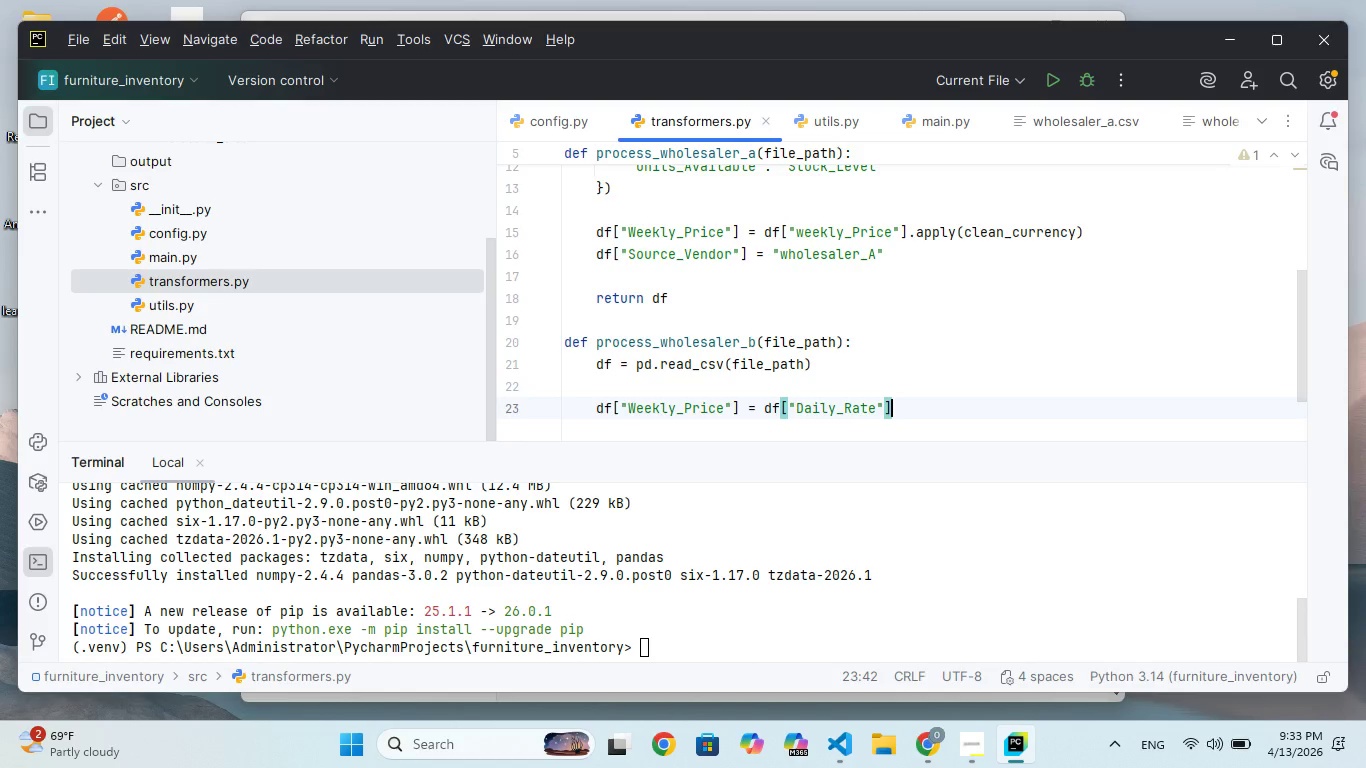 
key(Space)
 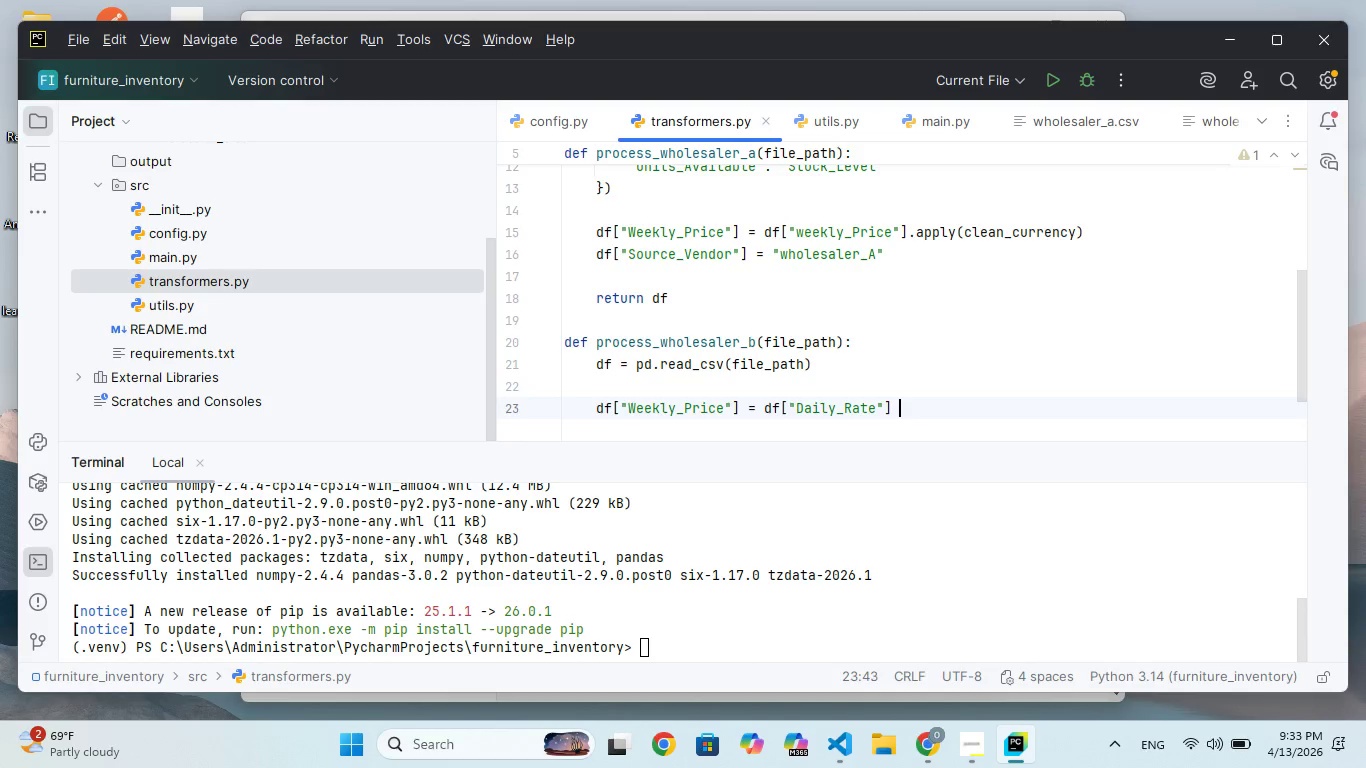 
key(Shift+8)
 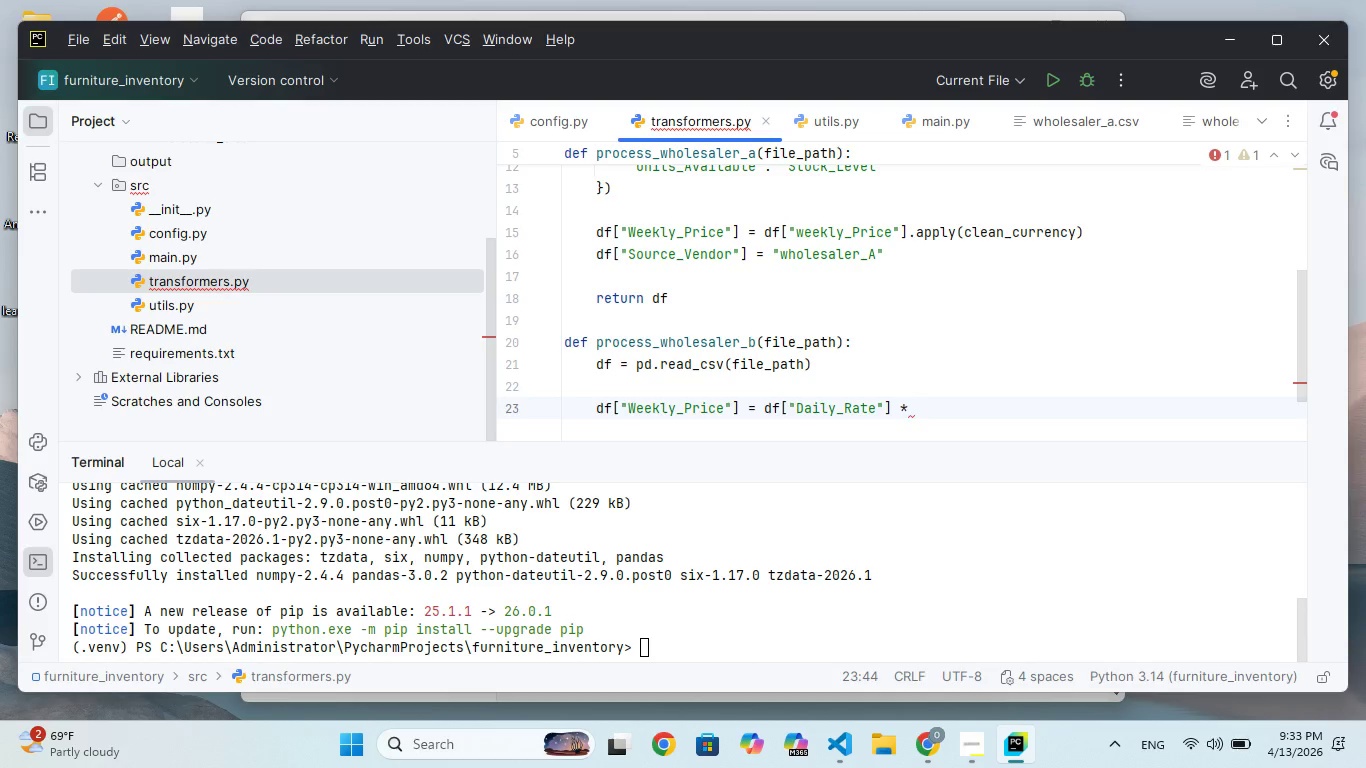 
key(Space)
 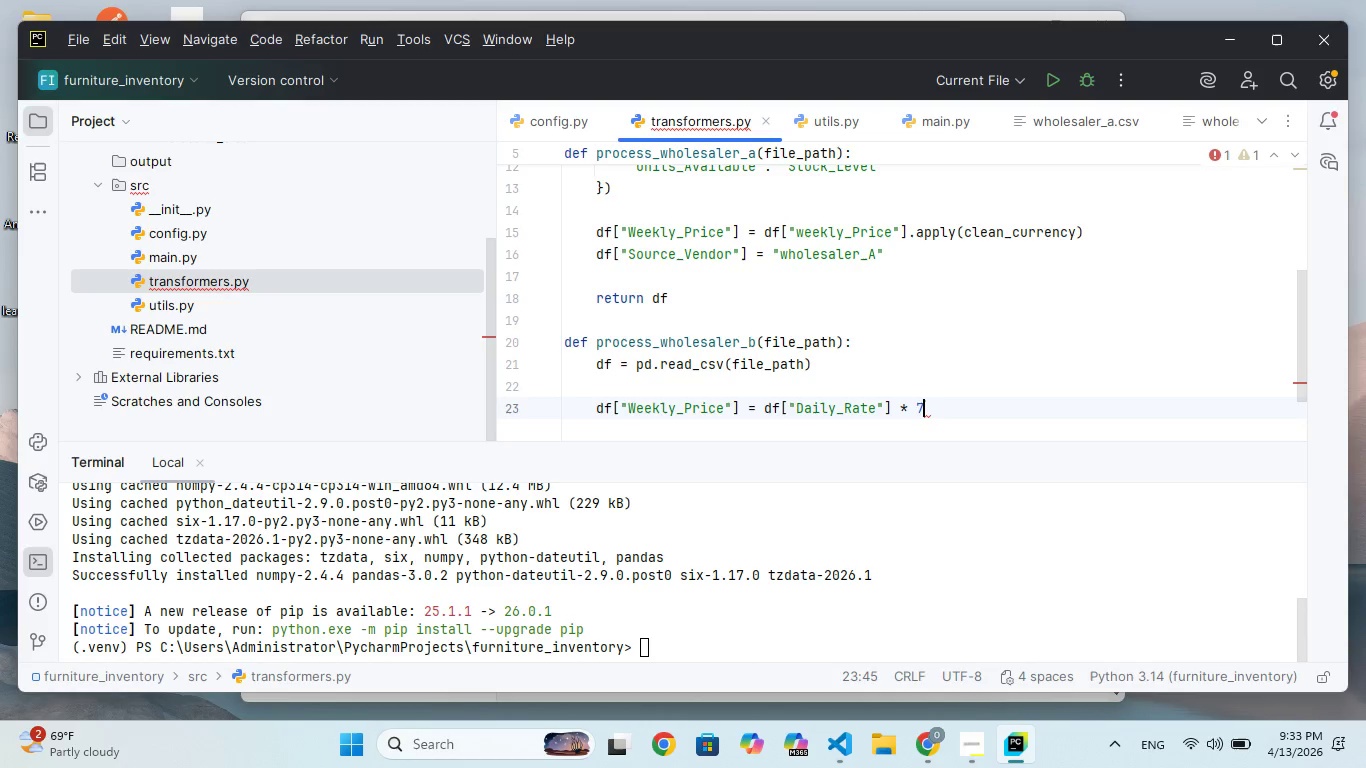 
key(7)
 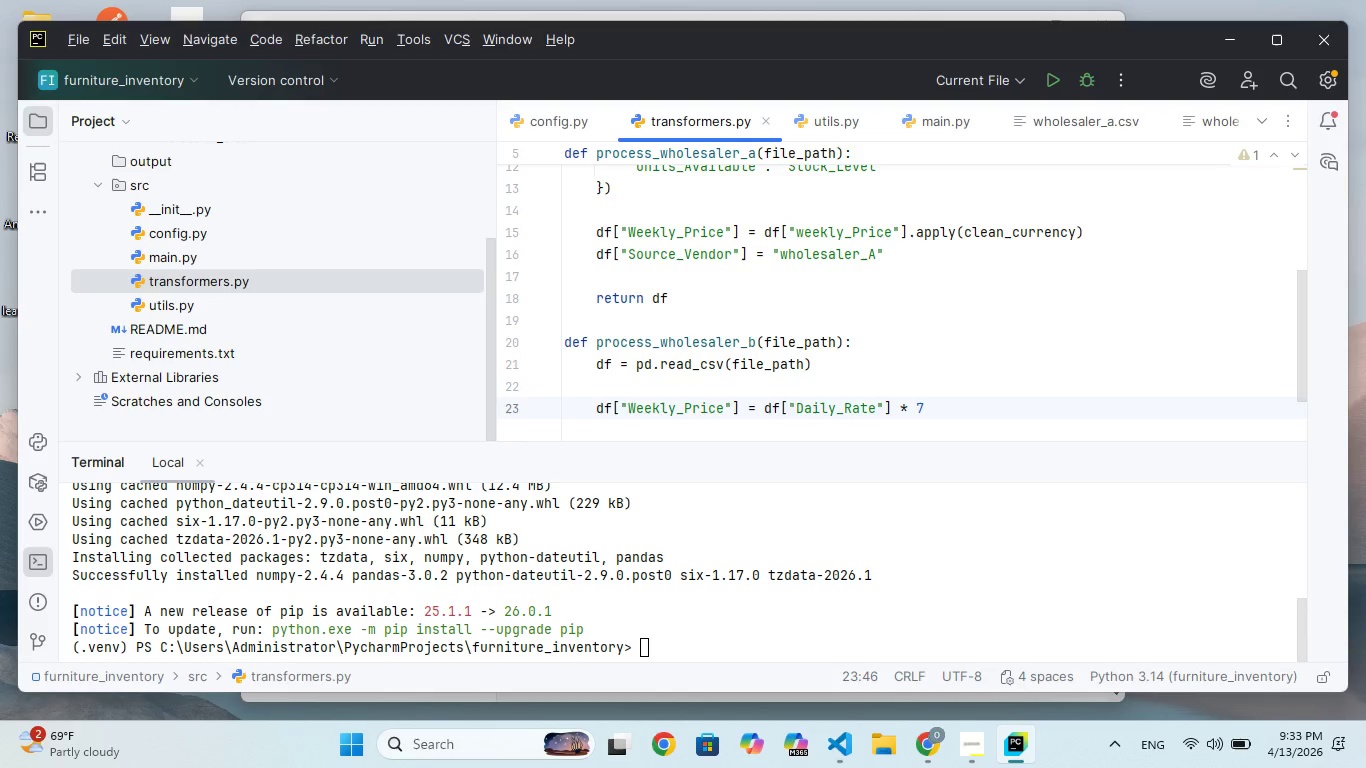 
key(Enter)
 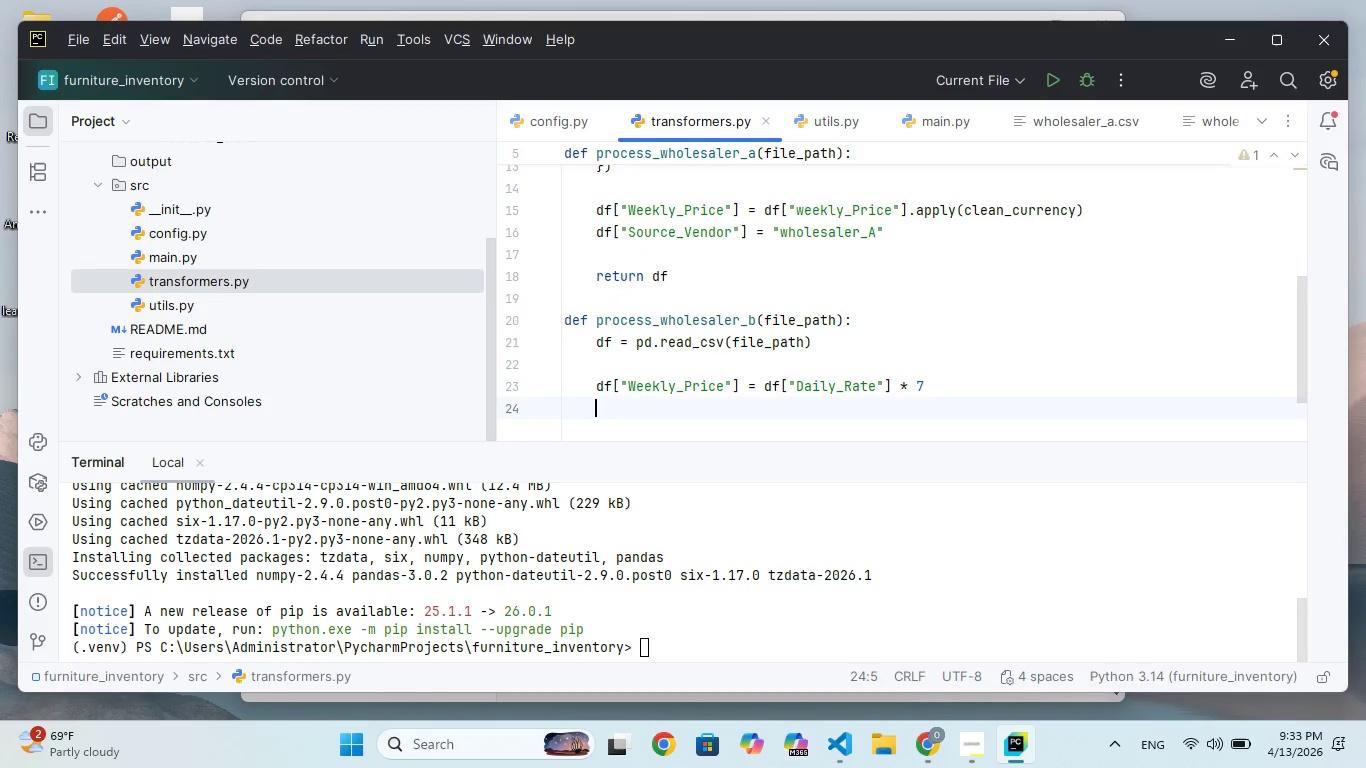 
key(Enter)
 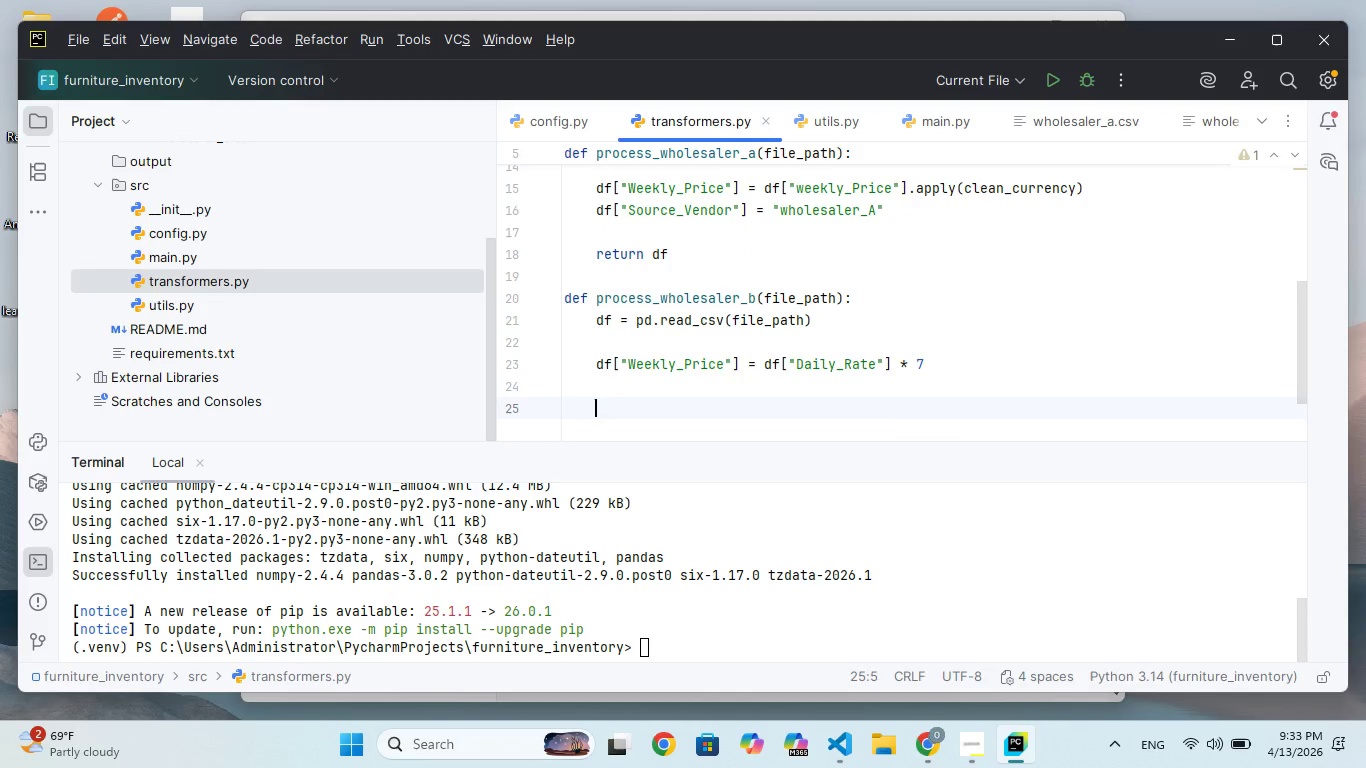 
type(df = df.reme)
 